 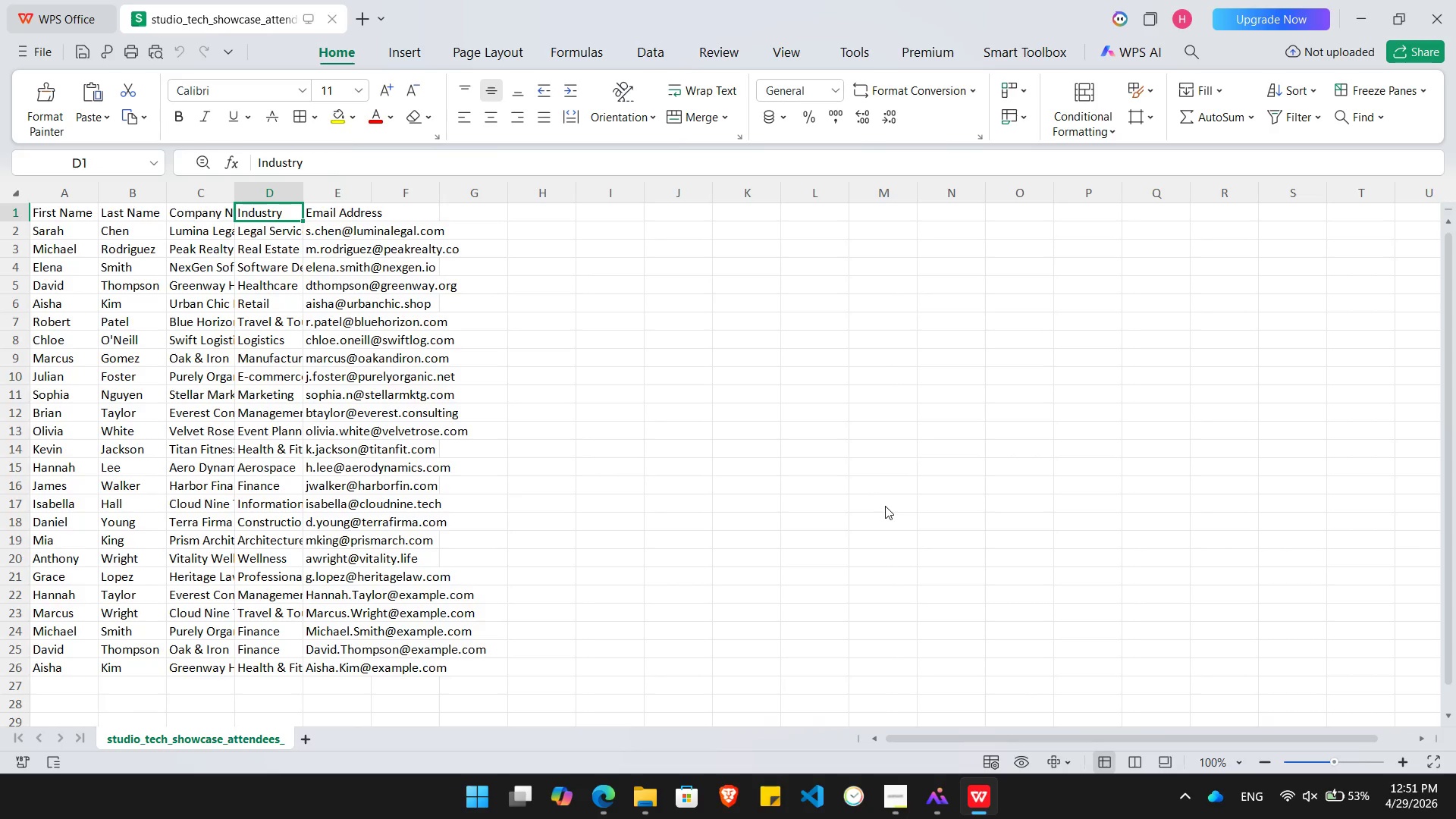 
key(Alt+Tab)
 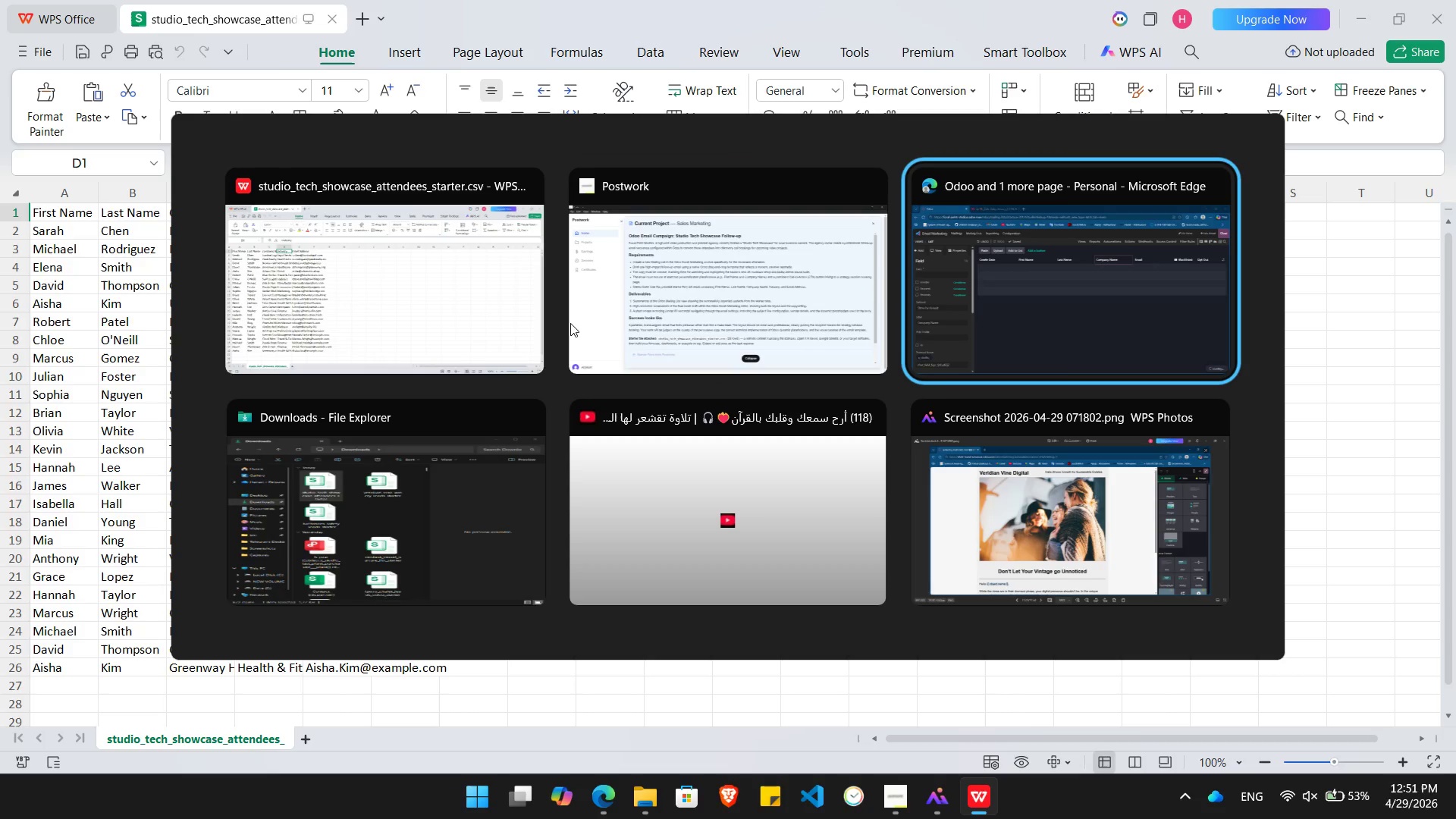 
key(Alt+Tab)
 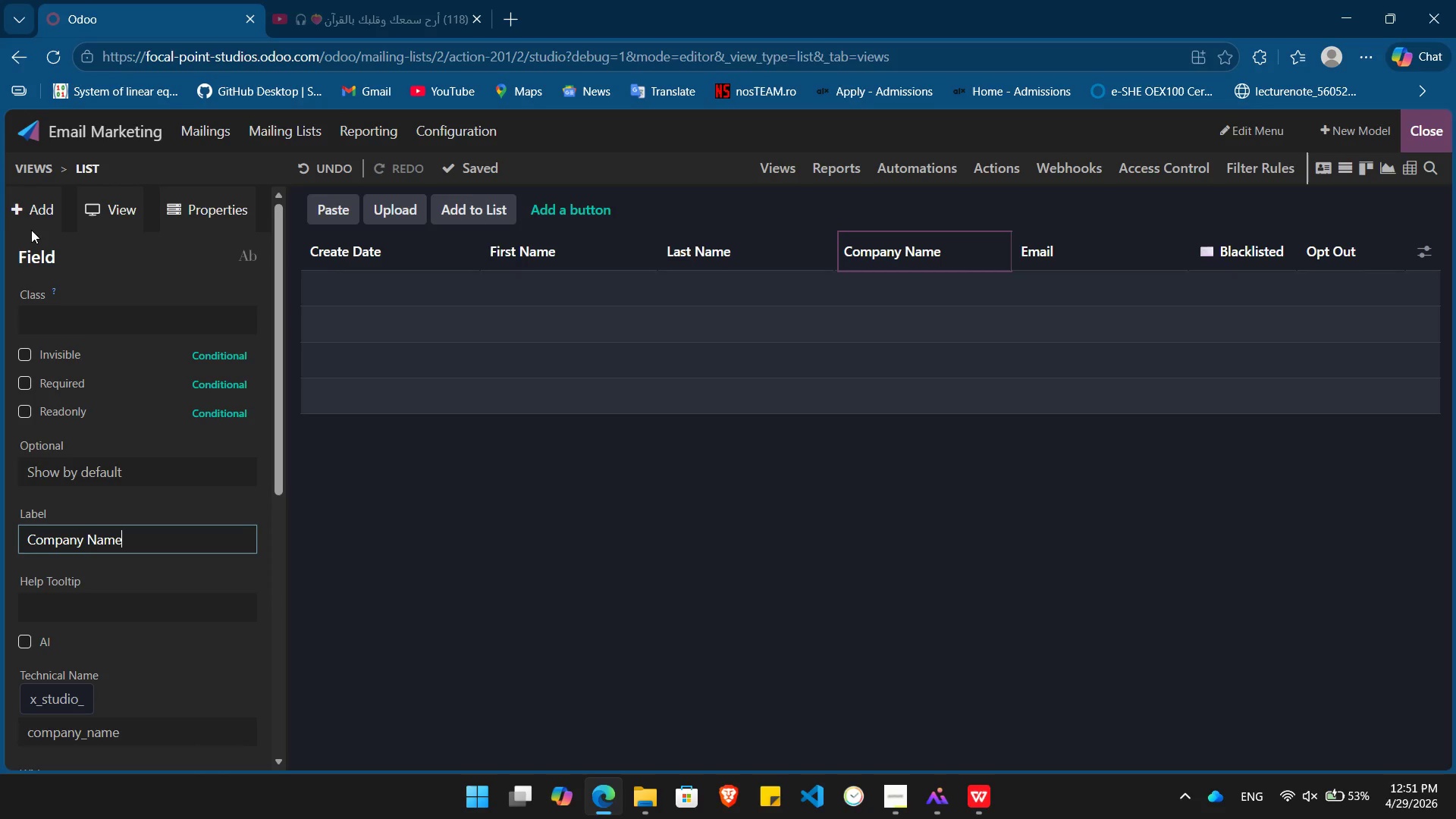 
left_click([24, 215])
 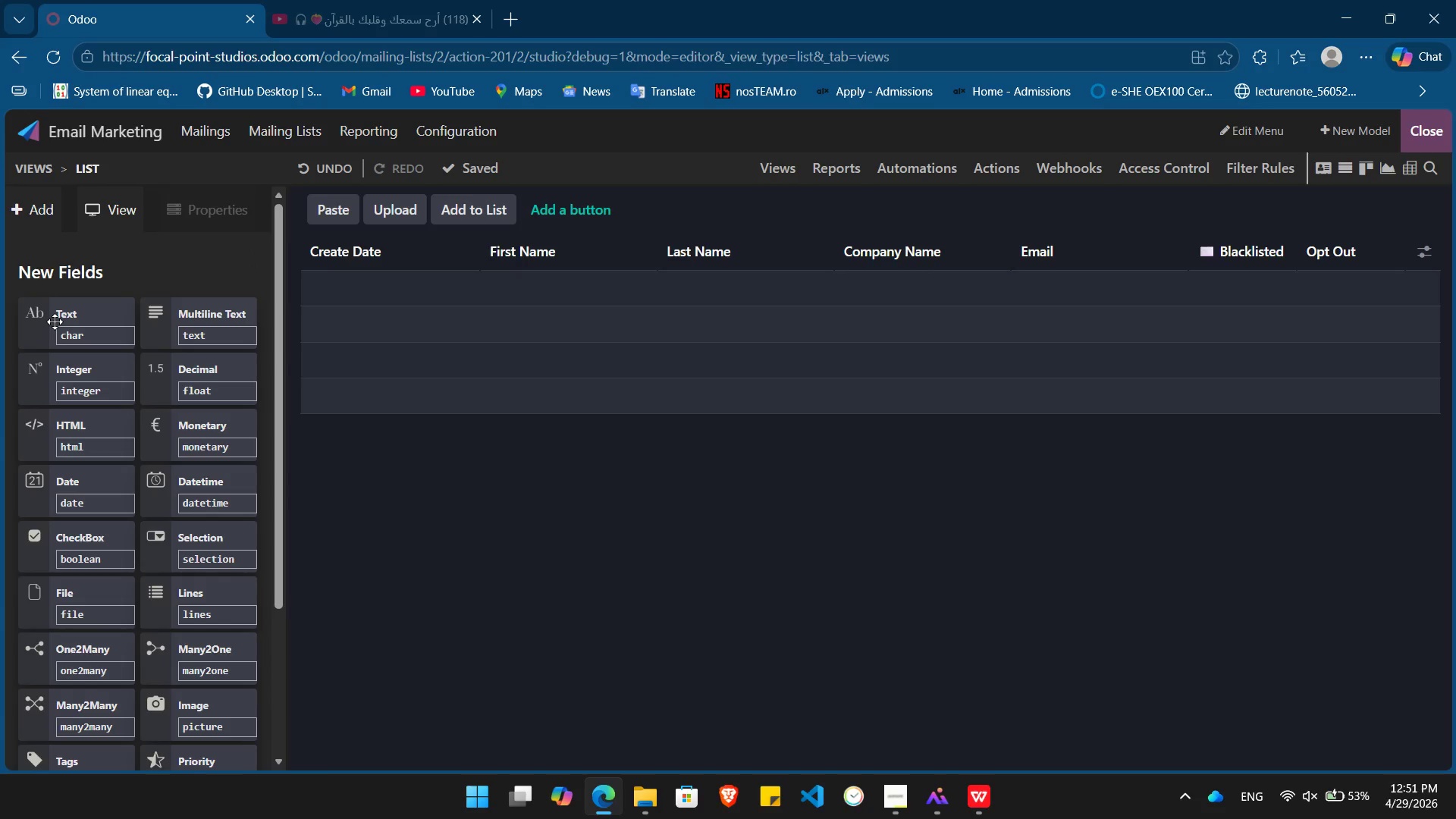 
left_click_drag(start_coordinate=[55, 322], to_coordinate=[1028, 237])
 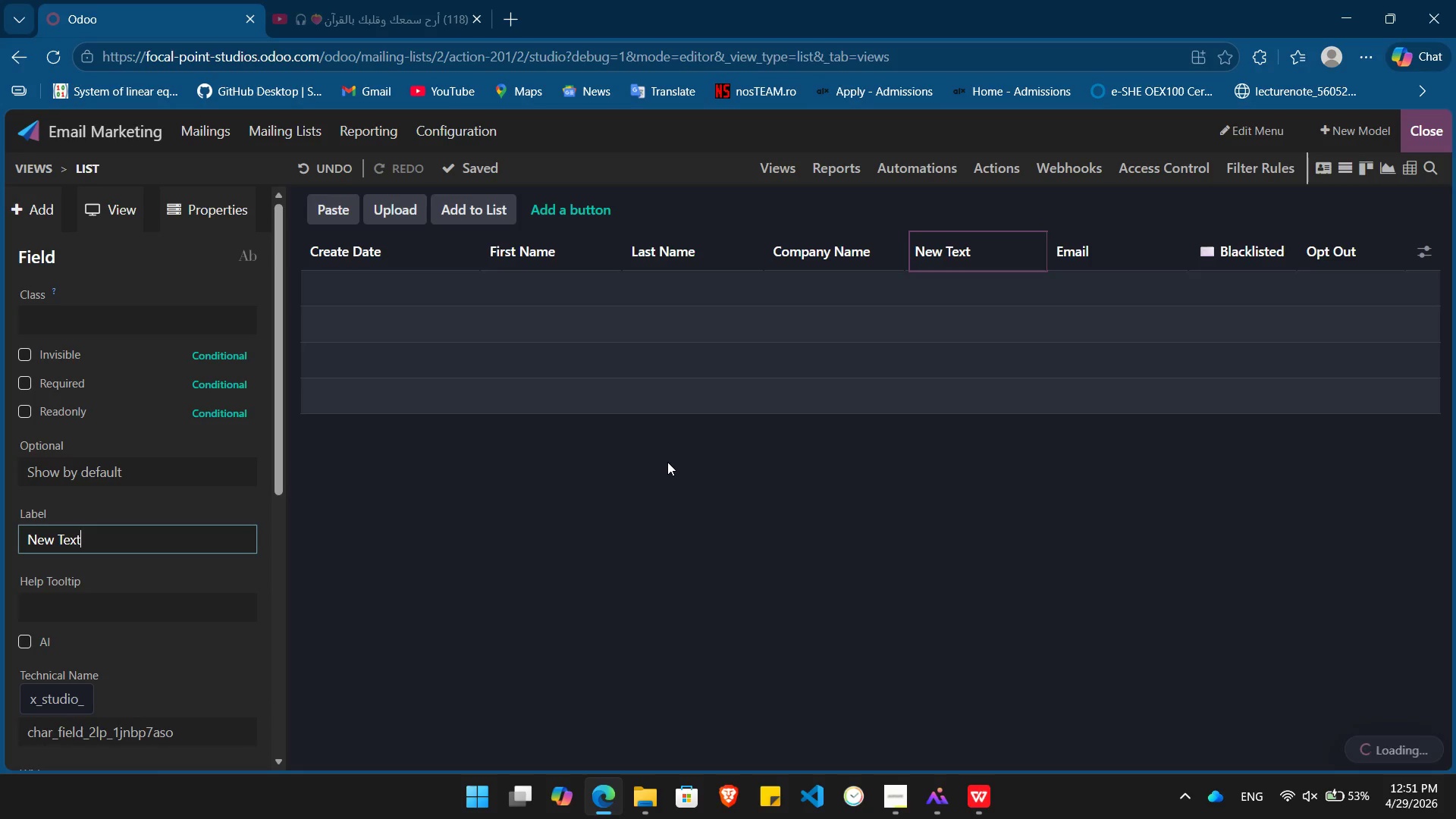 
hold_key(key=Backspace, duration=0.83)
 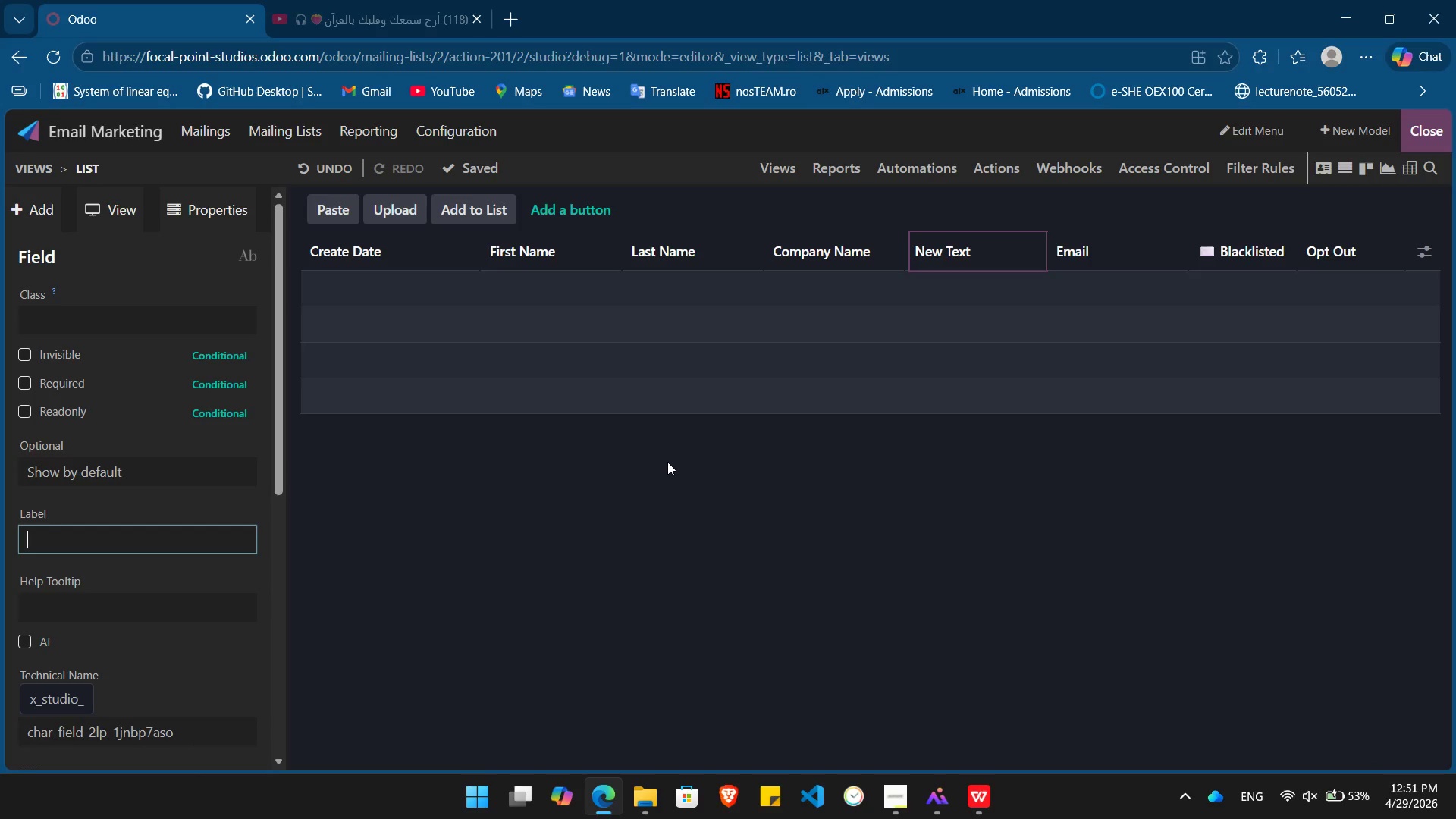 
type(Indust)
 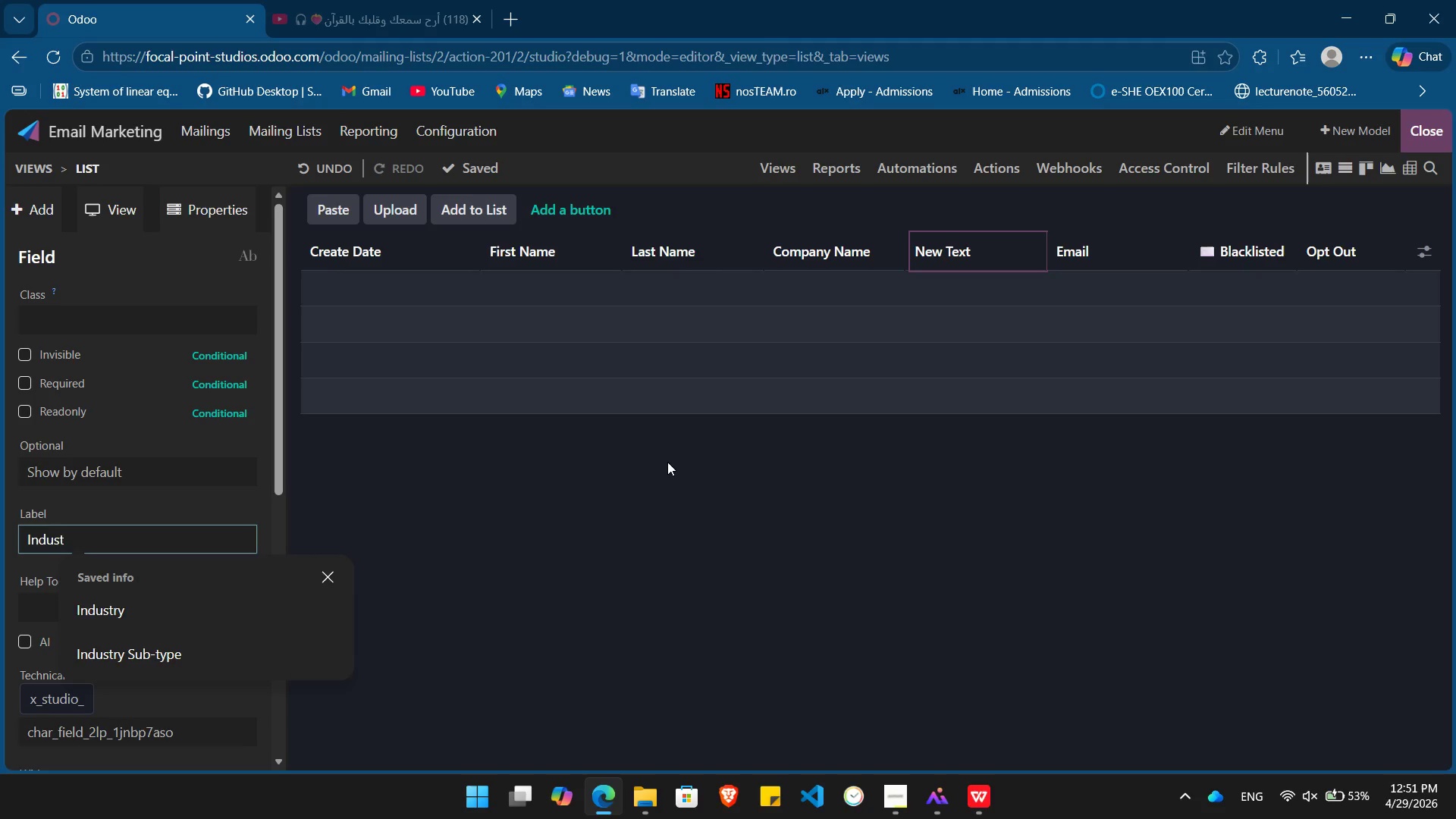 
key(ArrowDown)
 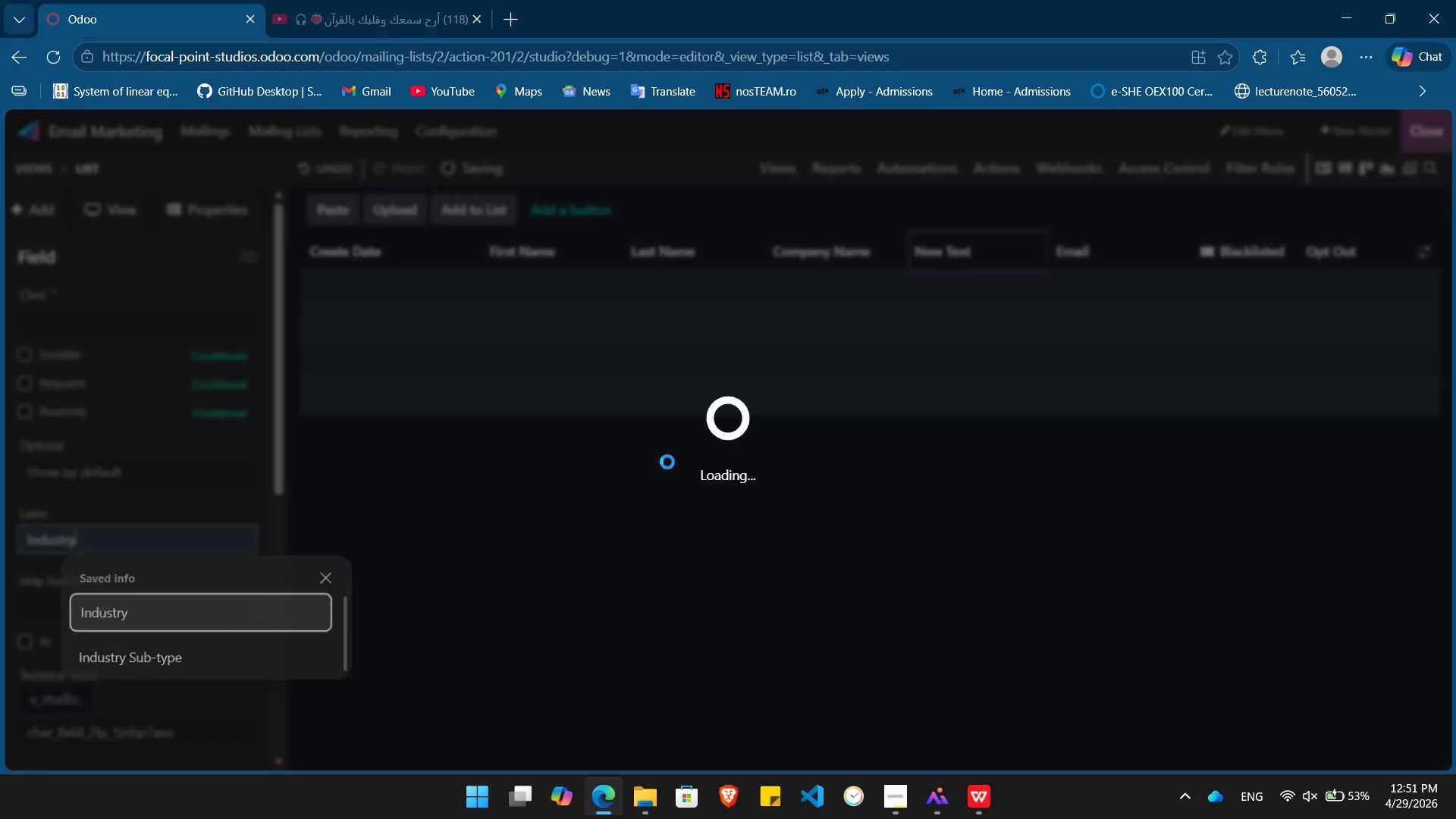 
key(Enter)
 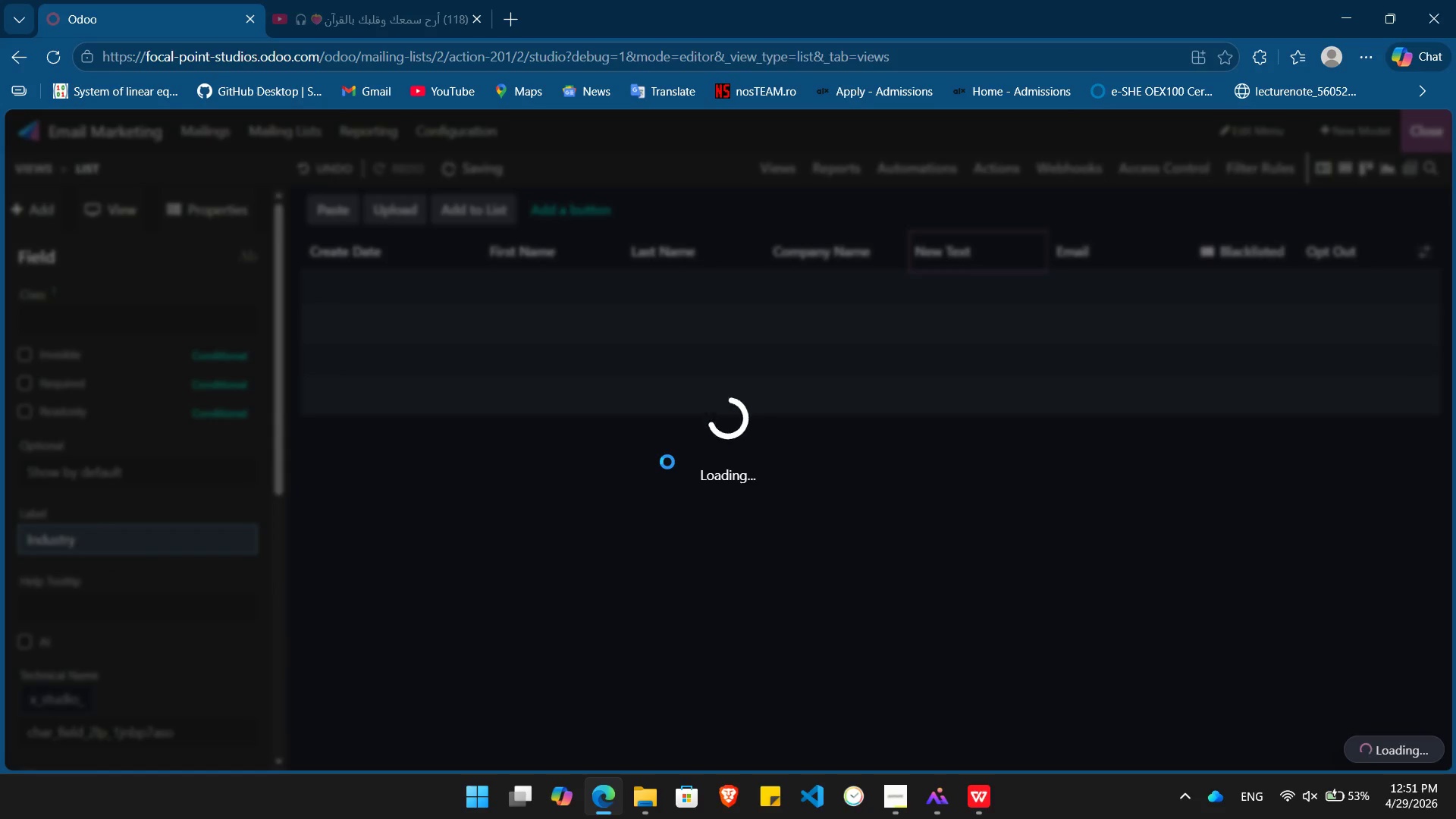 
key(Alt+Tab)
 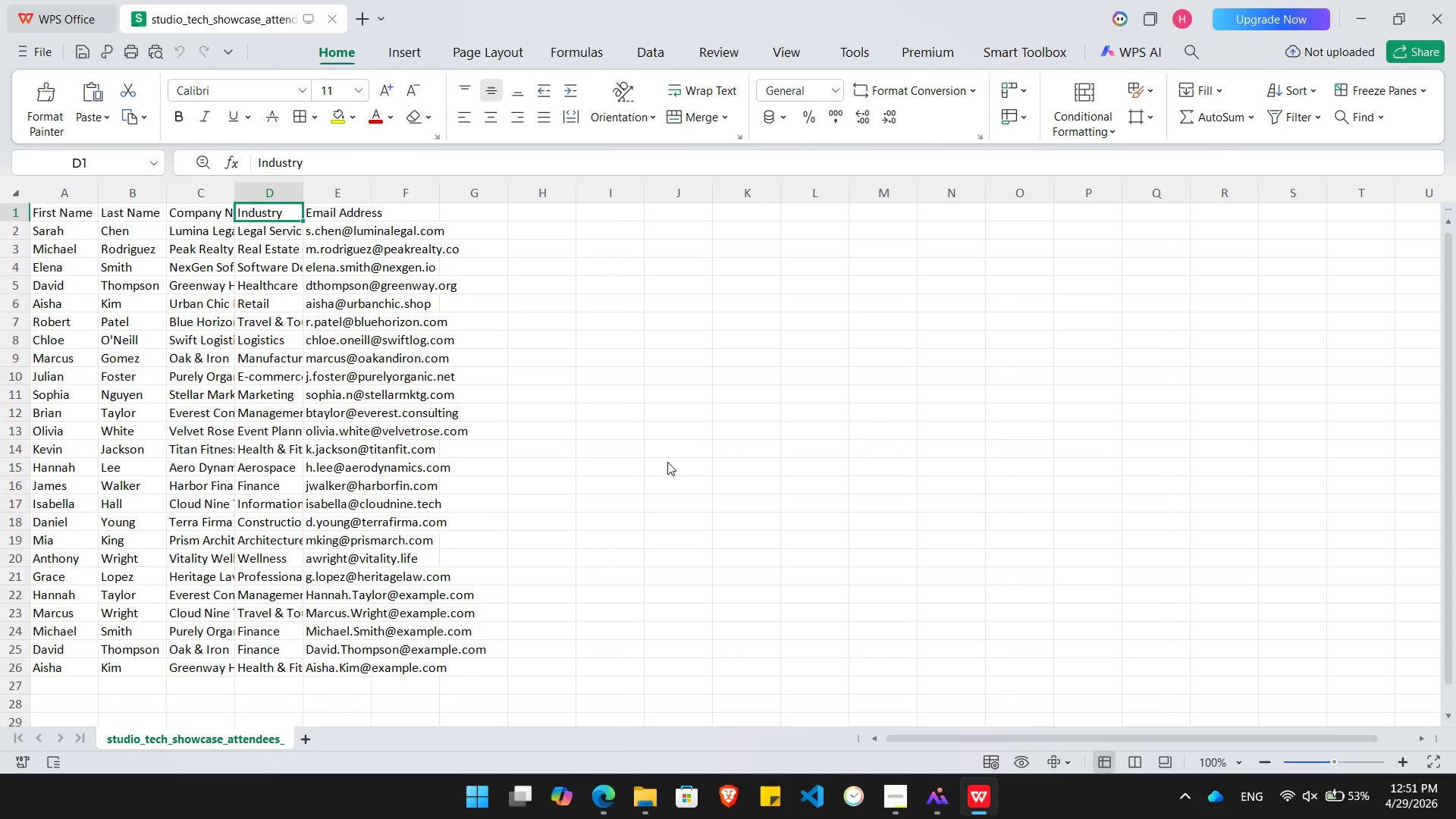 
key(ArrowRight)
 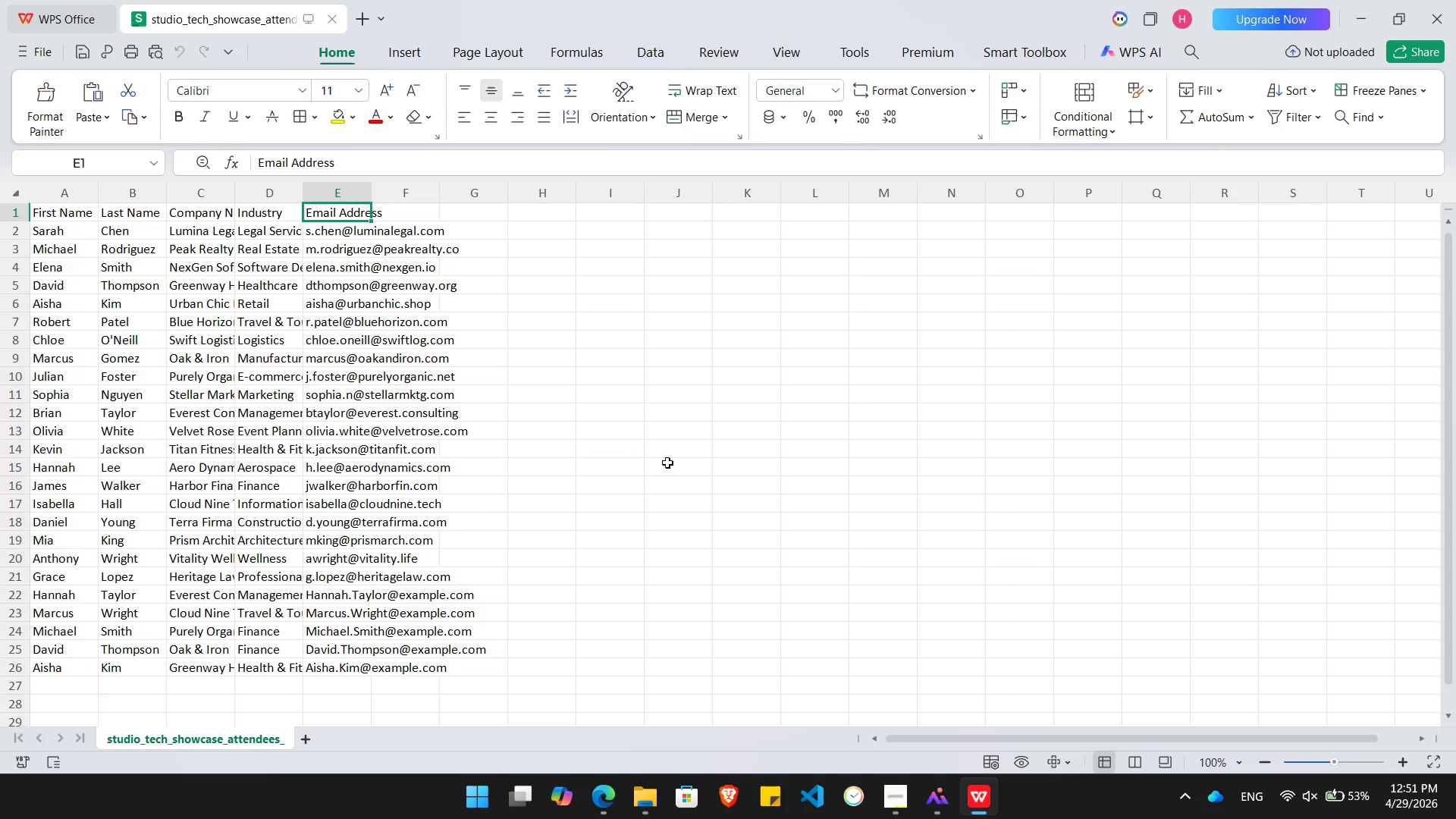 
key(Alt+AltLeft)
 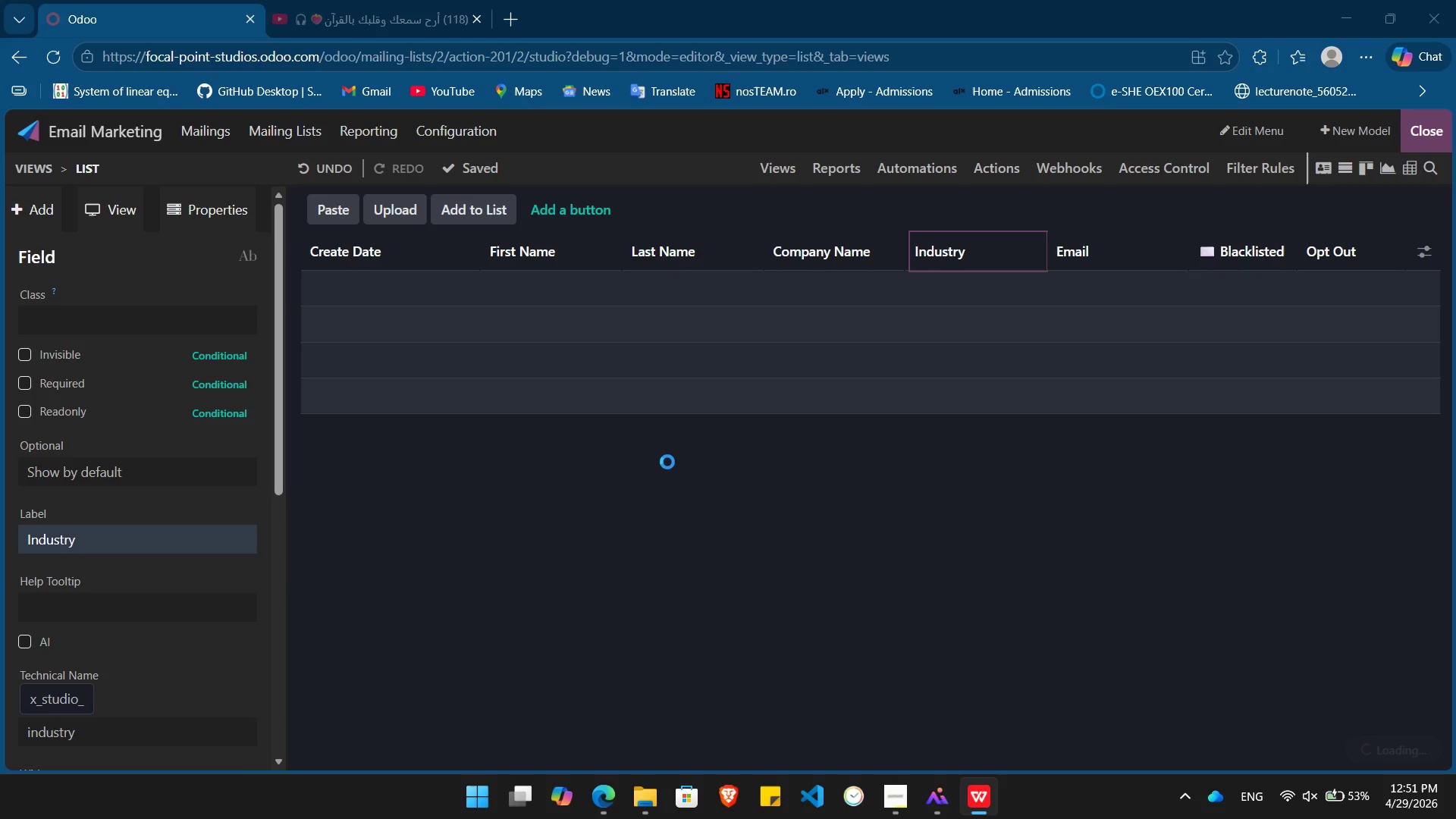 
key(Alt+Tab)
 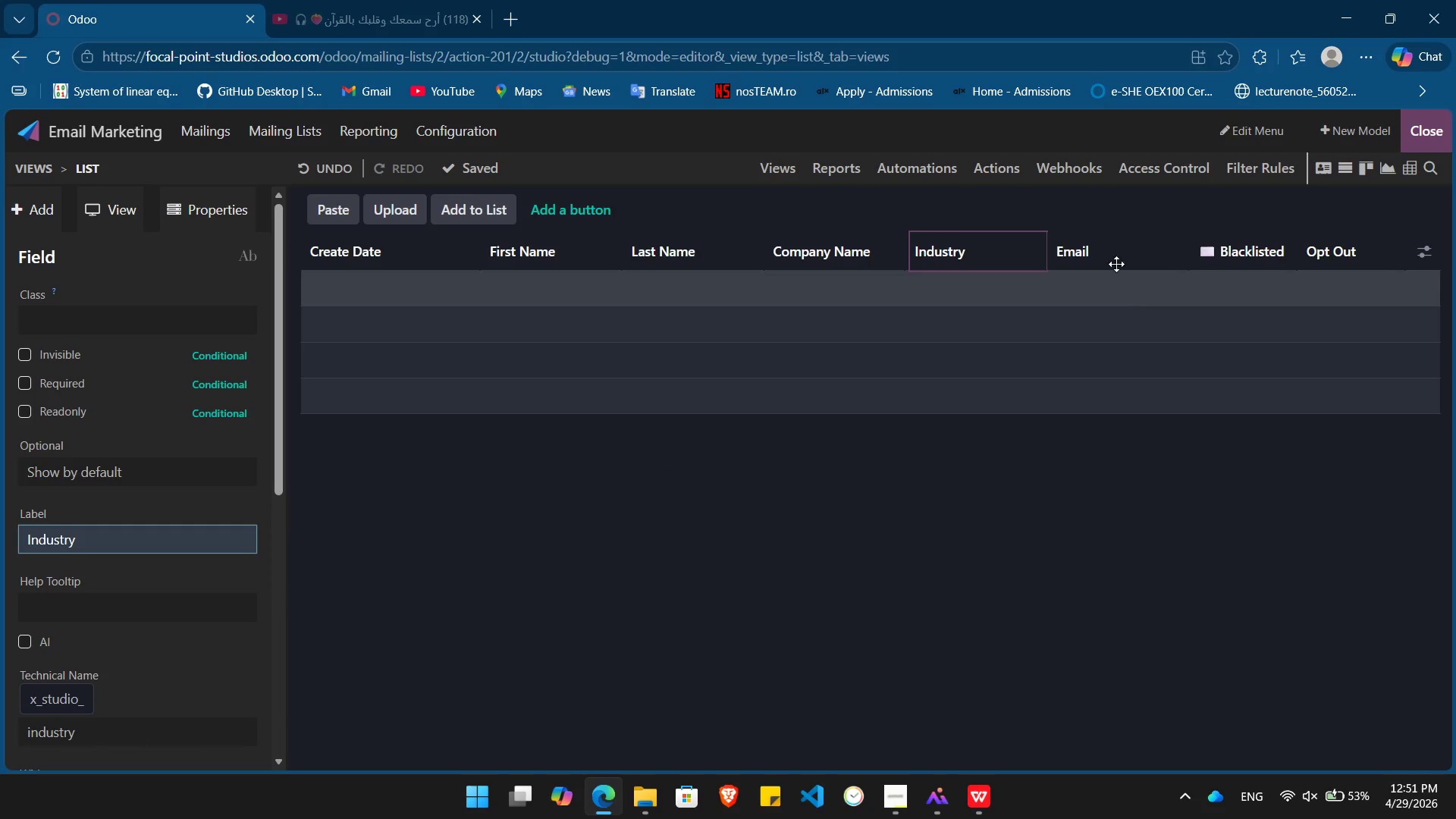 
left_click([1119, 238])
 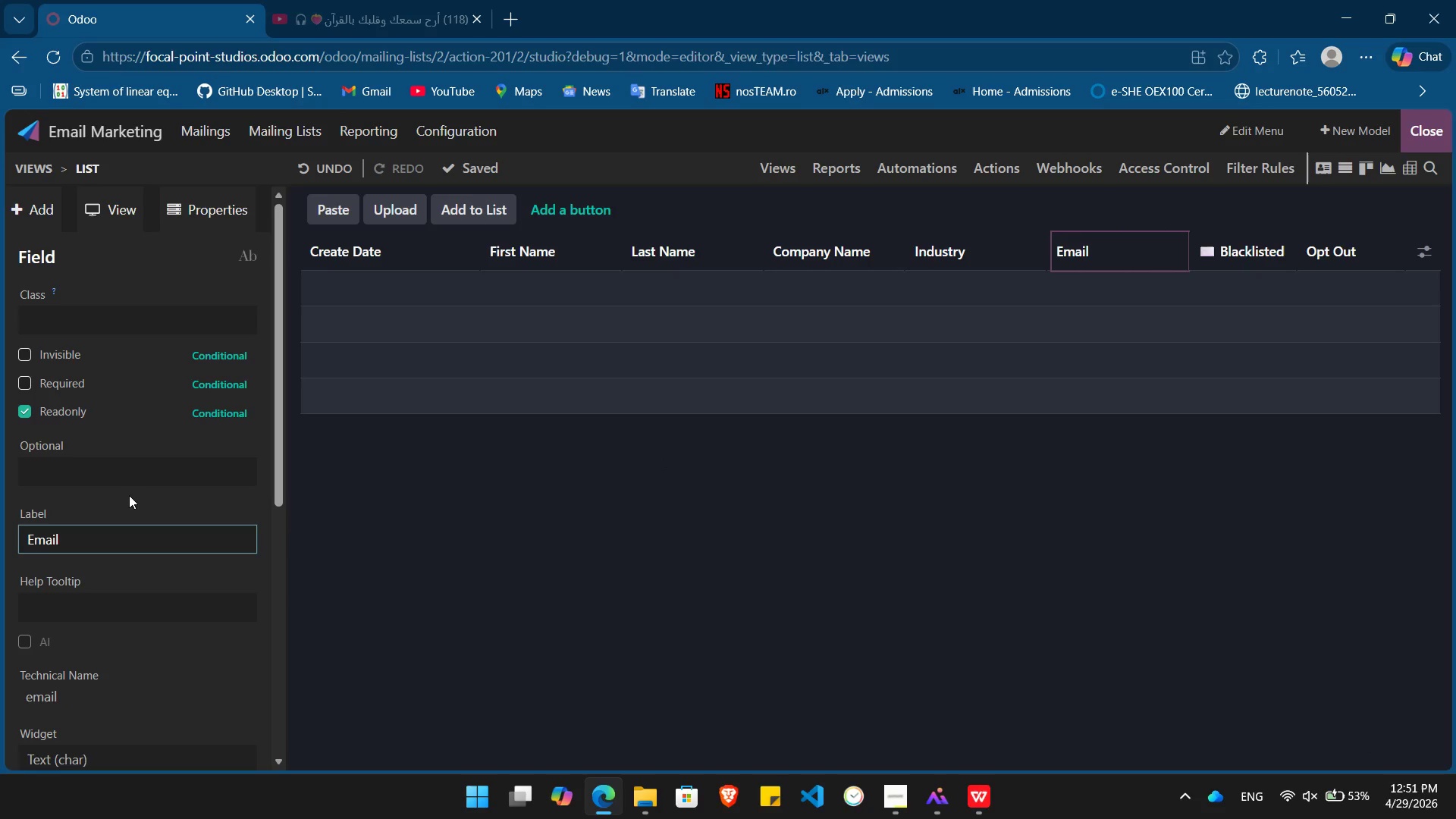 
type( Adress)
 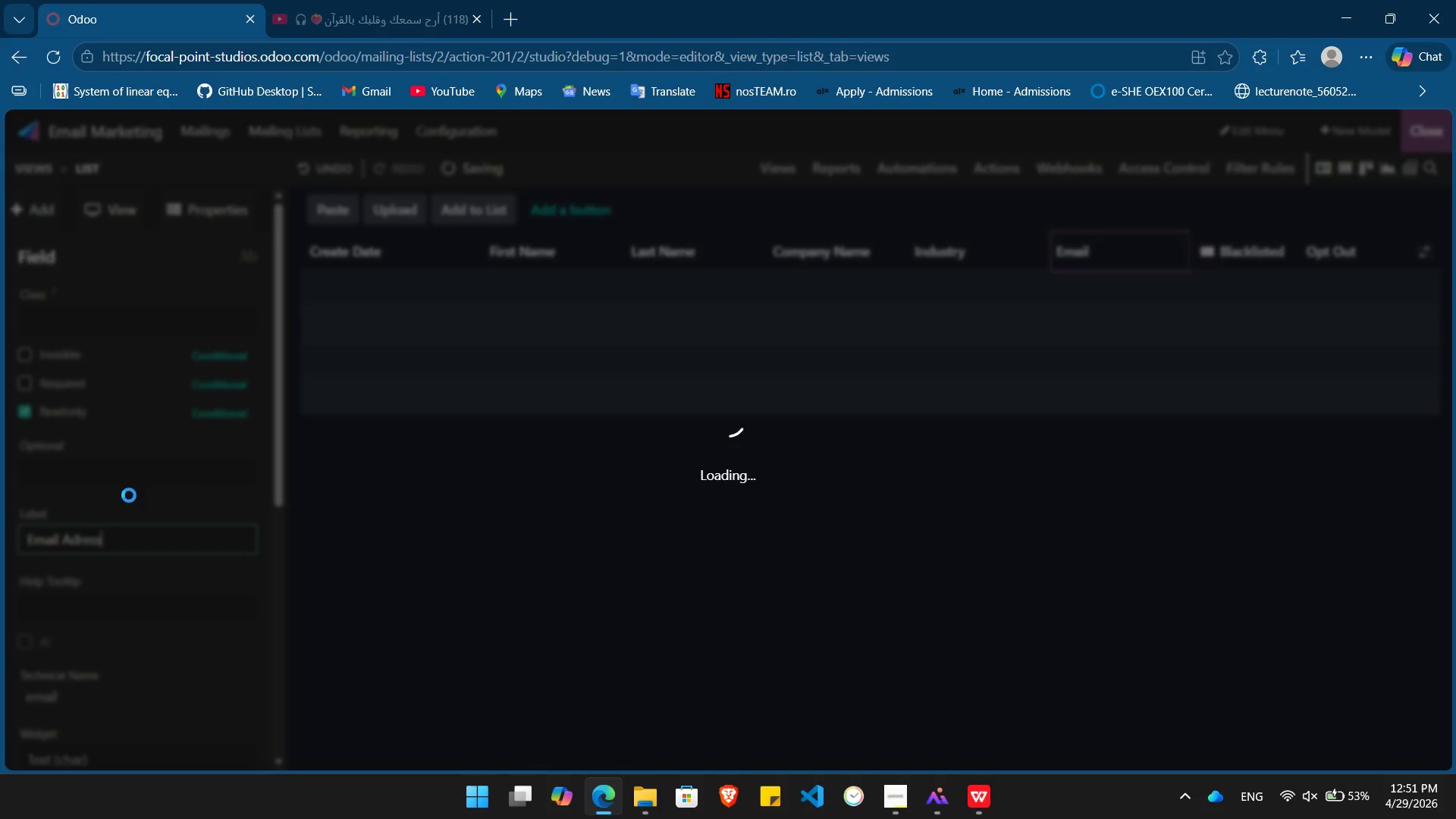 
key(Enter)
 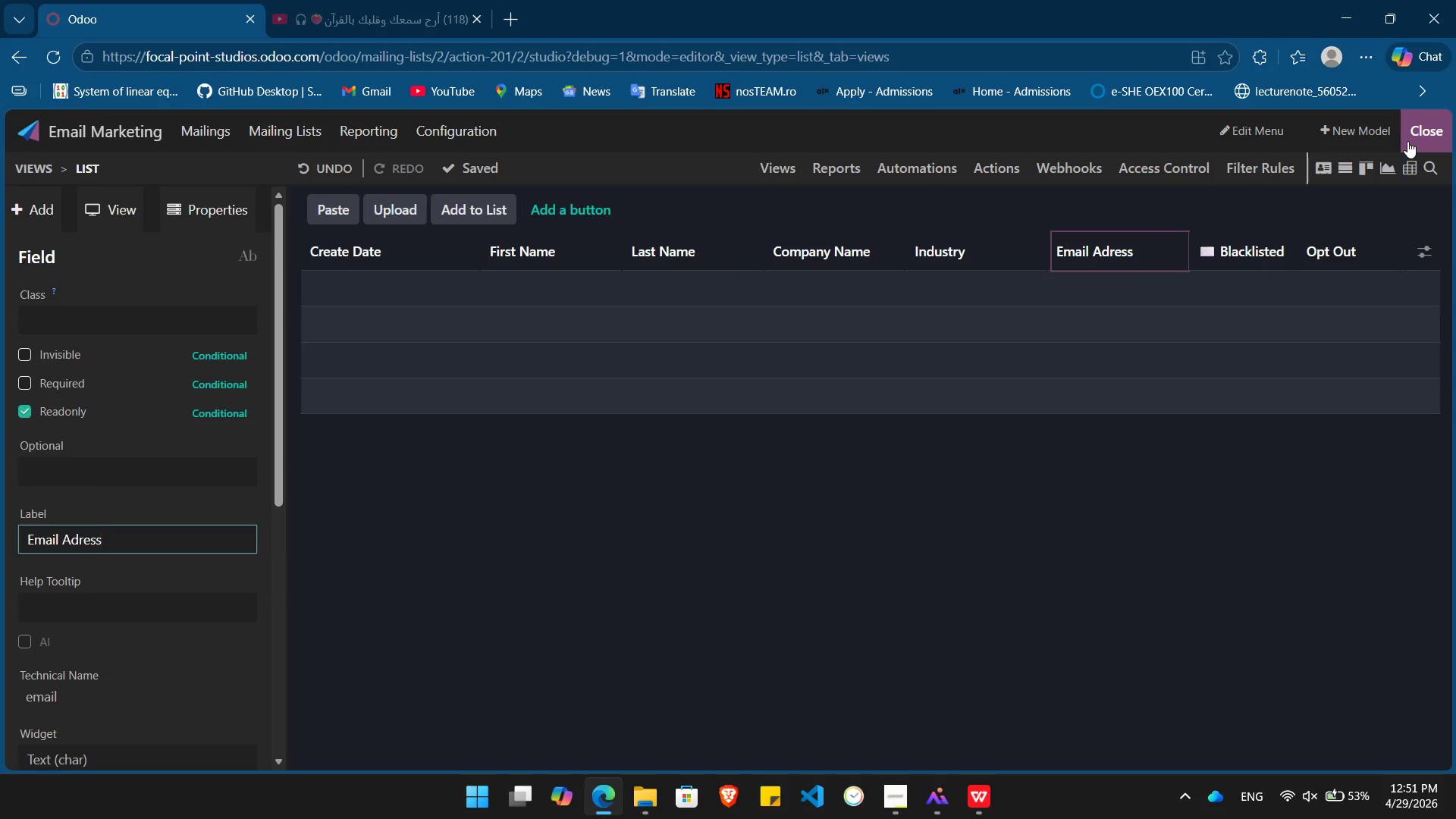 
key(Alt+AltLeft)
 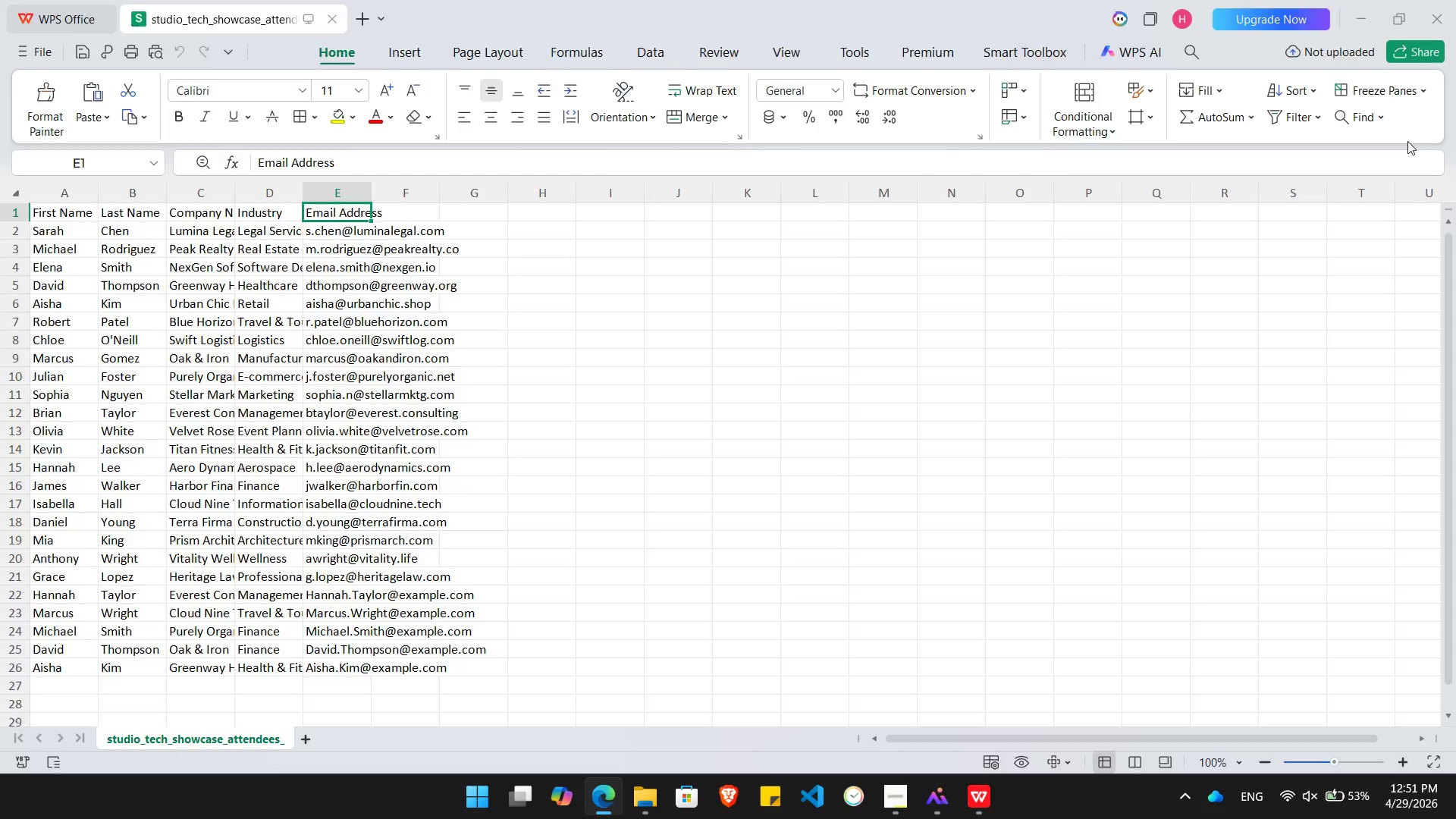 
key(Alt+Tab)
 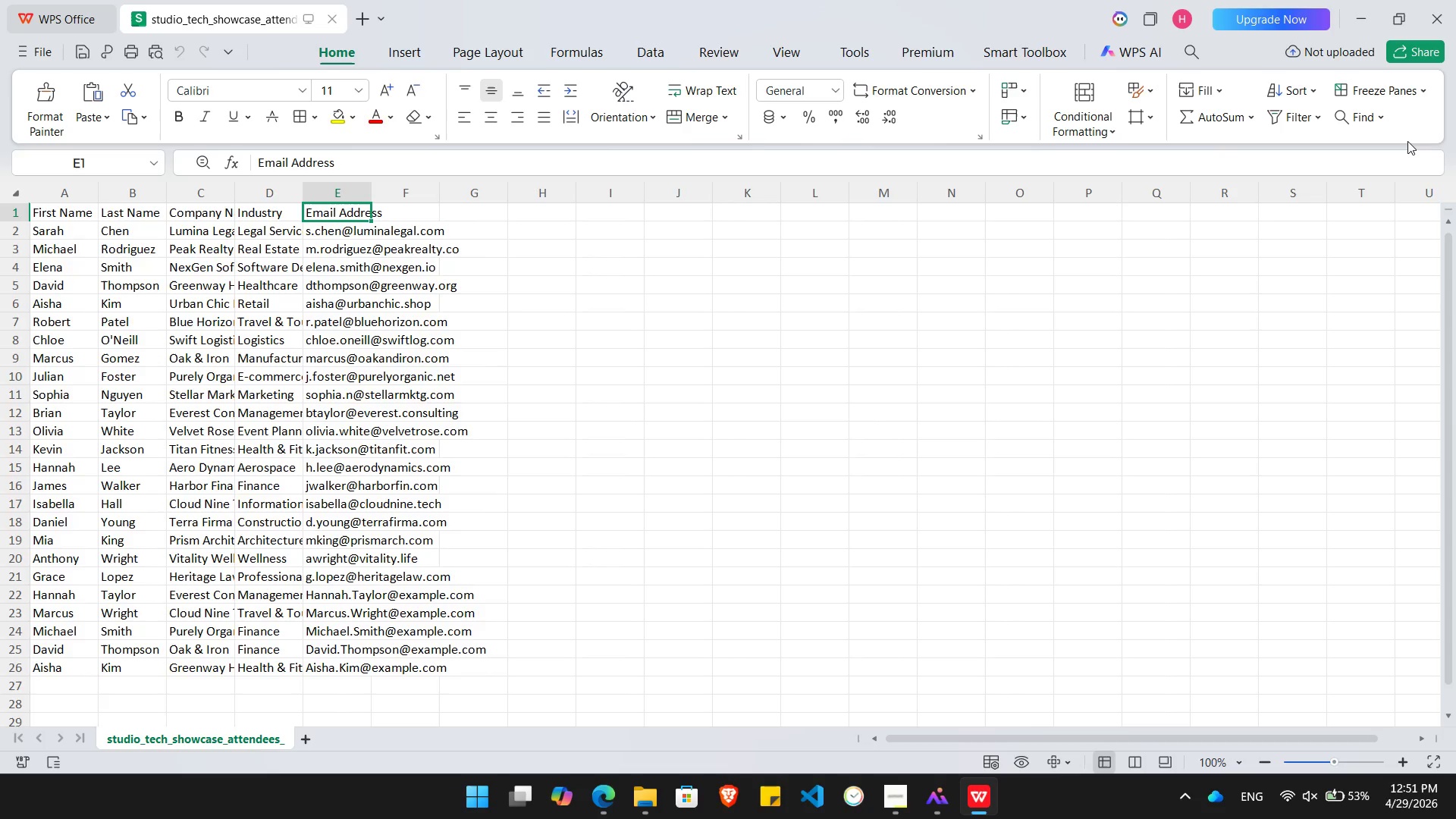 
key(Alt+AltLeft)
 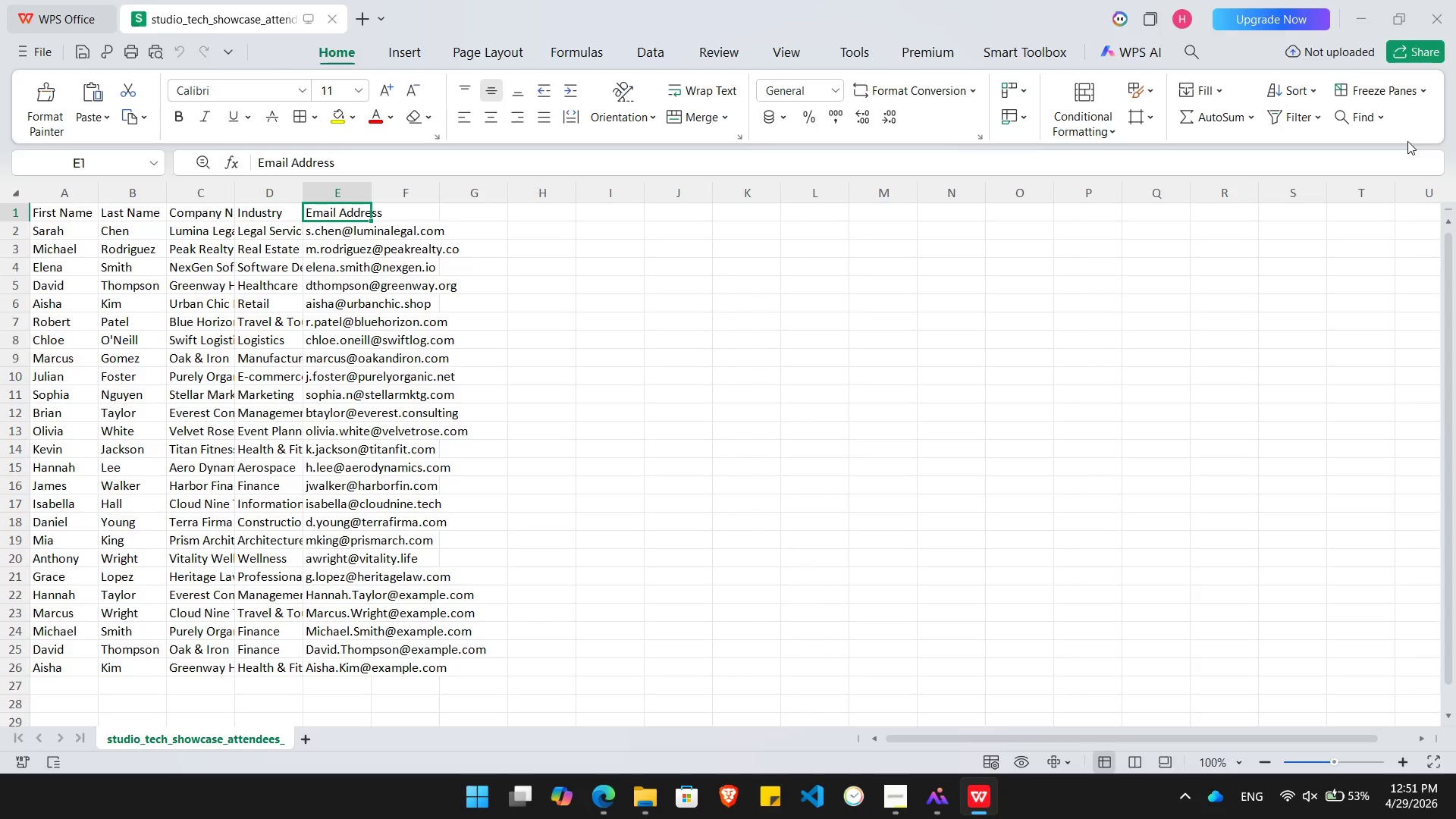 
key(Alt+Tab)
 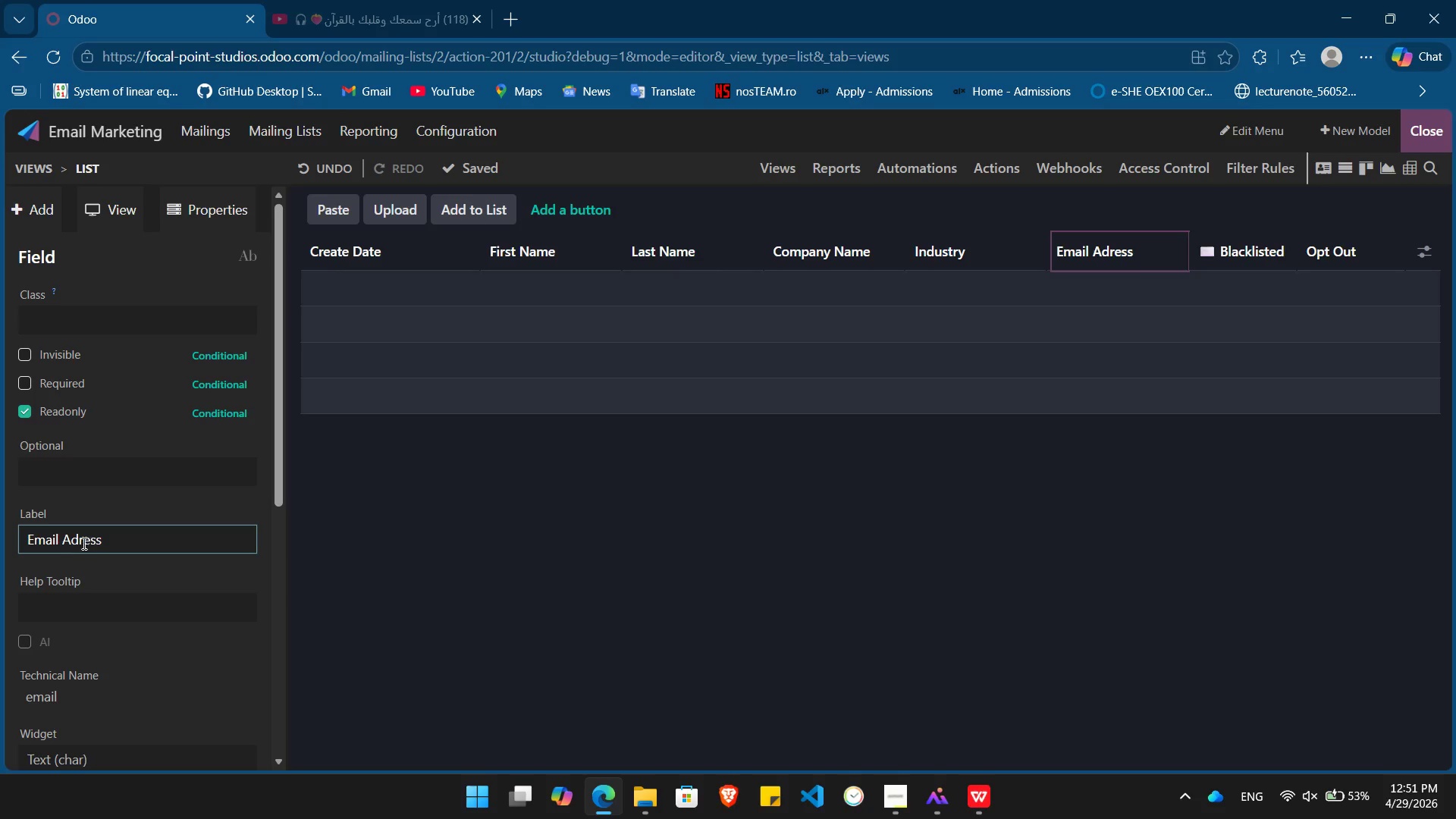 
left_click([81, 542])
 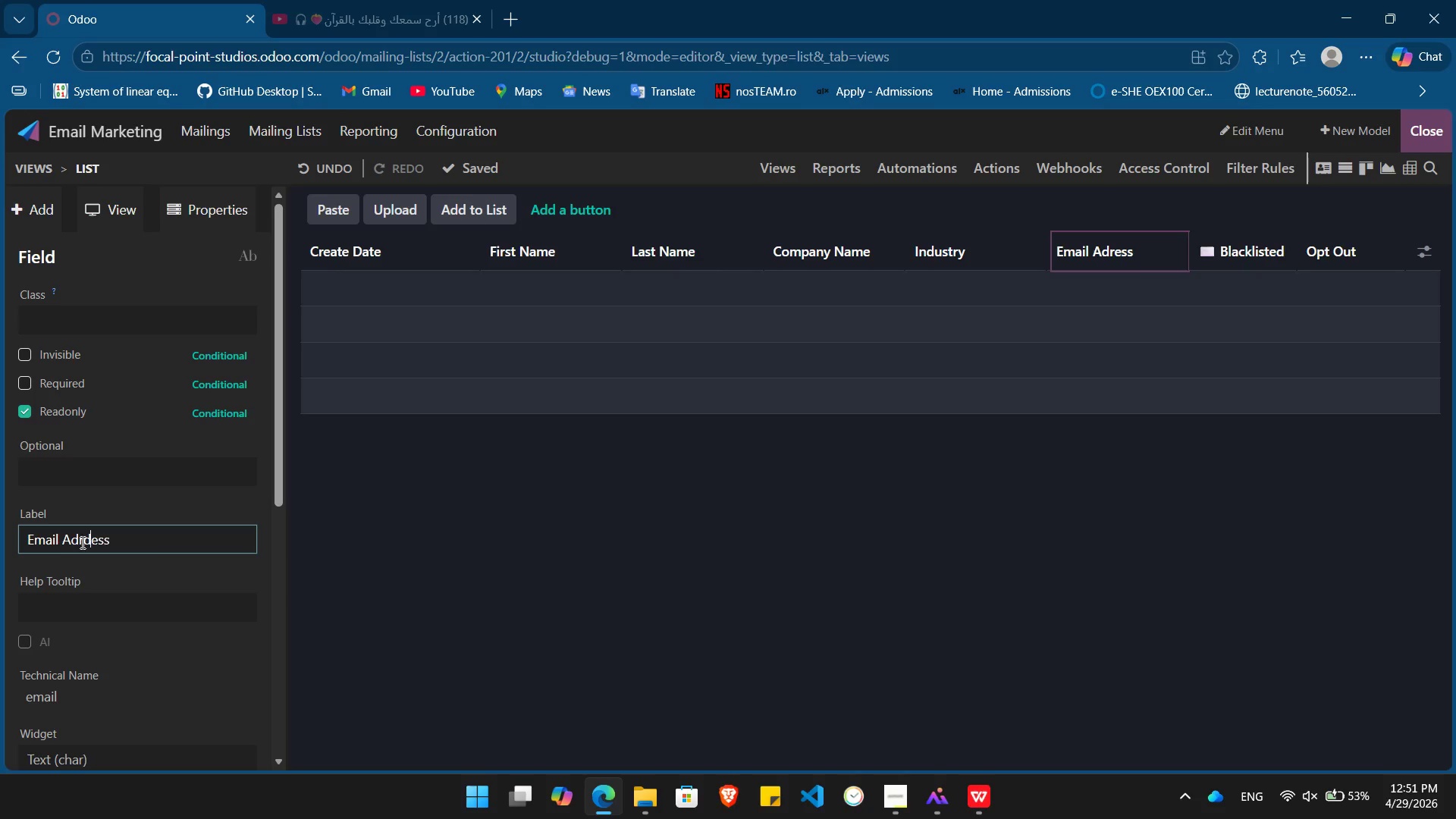 
key(D)
 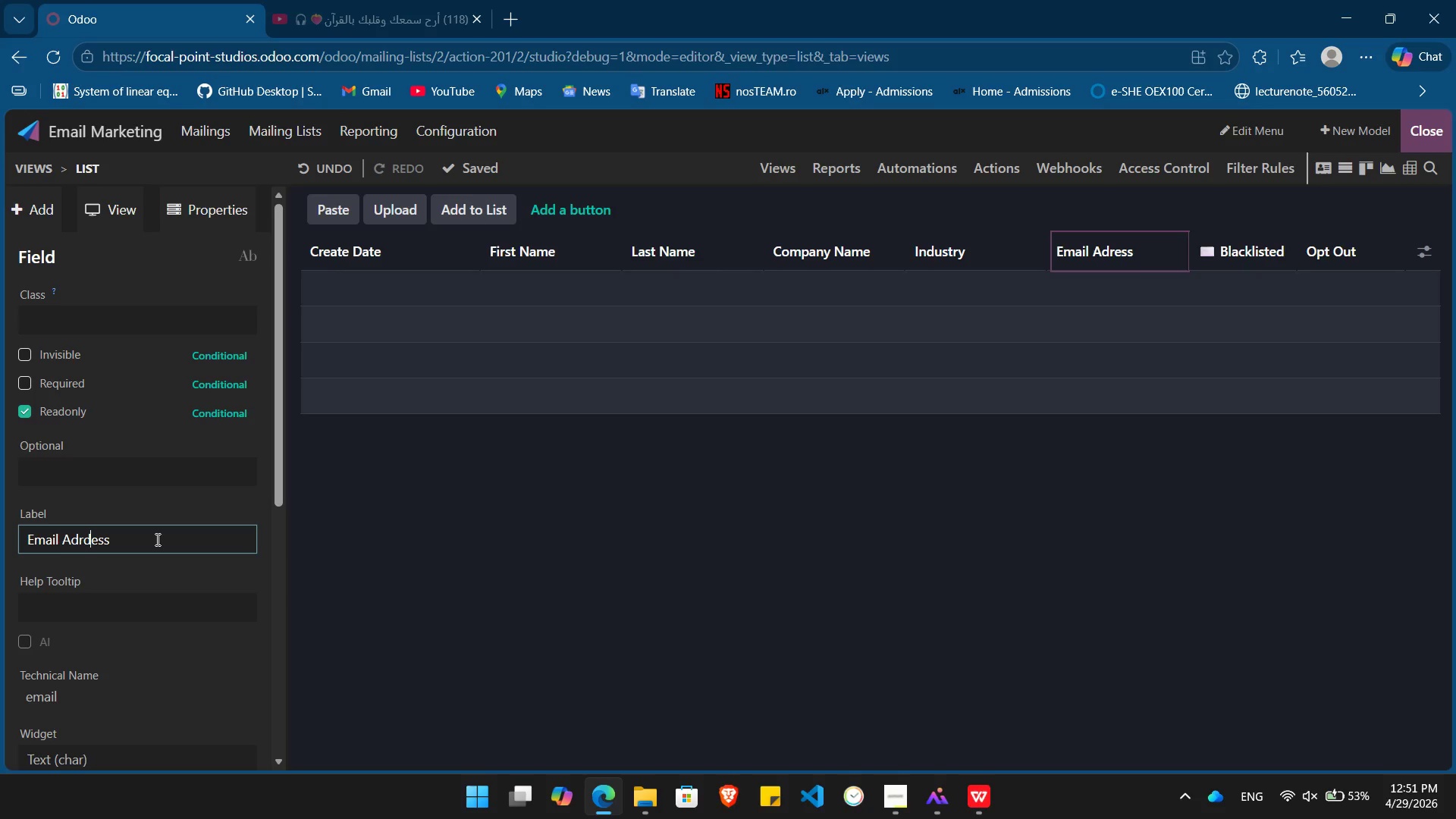 
key(Backspace)
key(Backspace)
type(dr)
 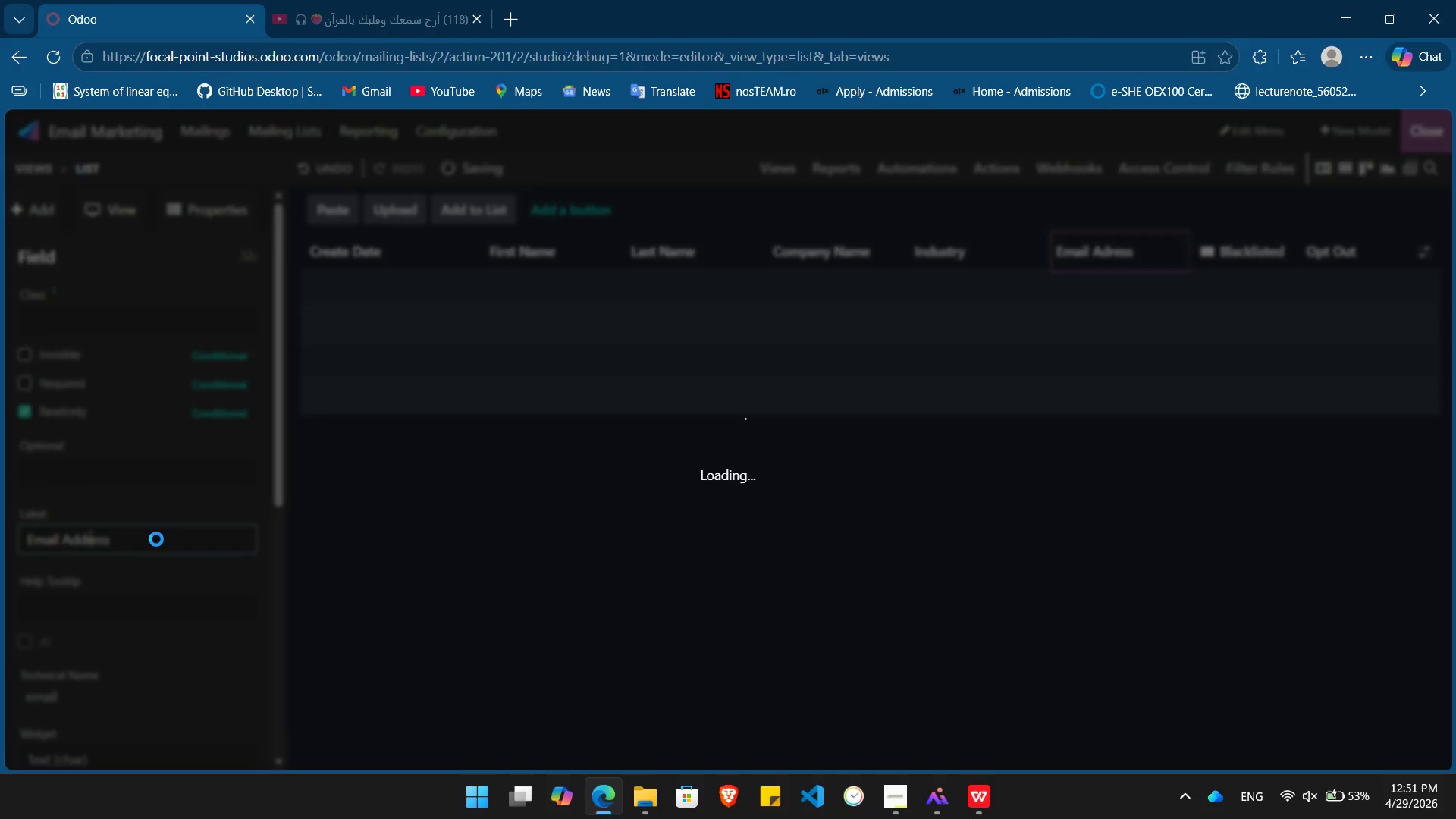 
key(Enter)
 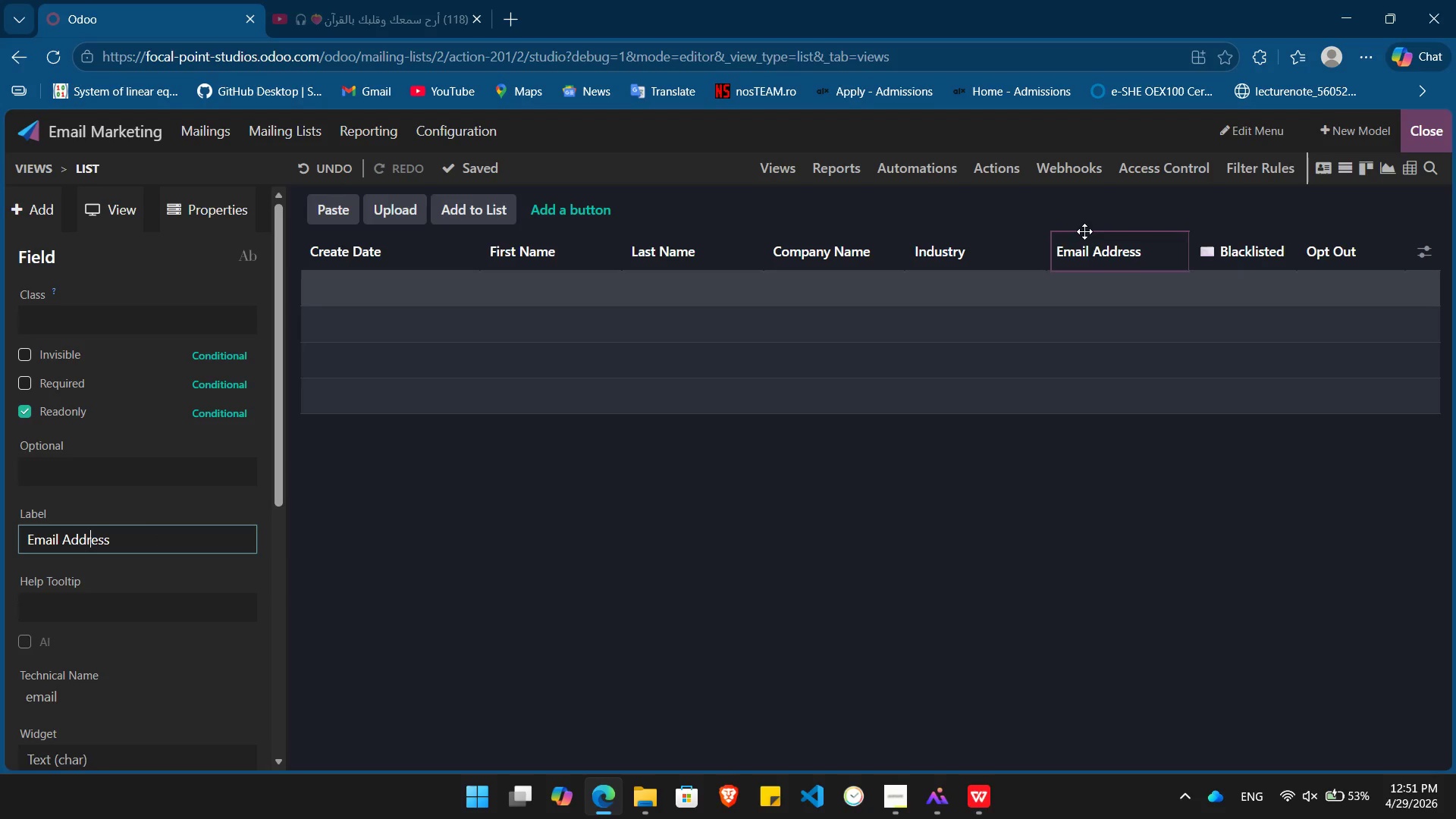 
left_click([1428, 133])
 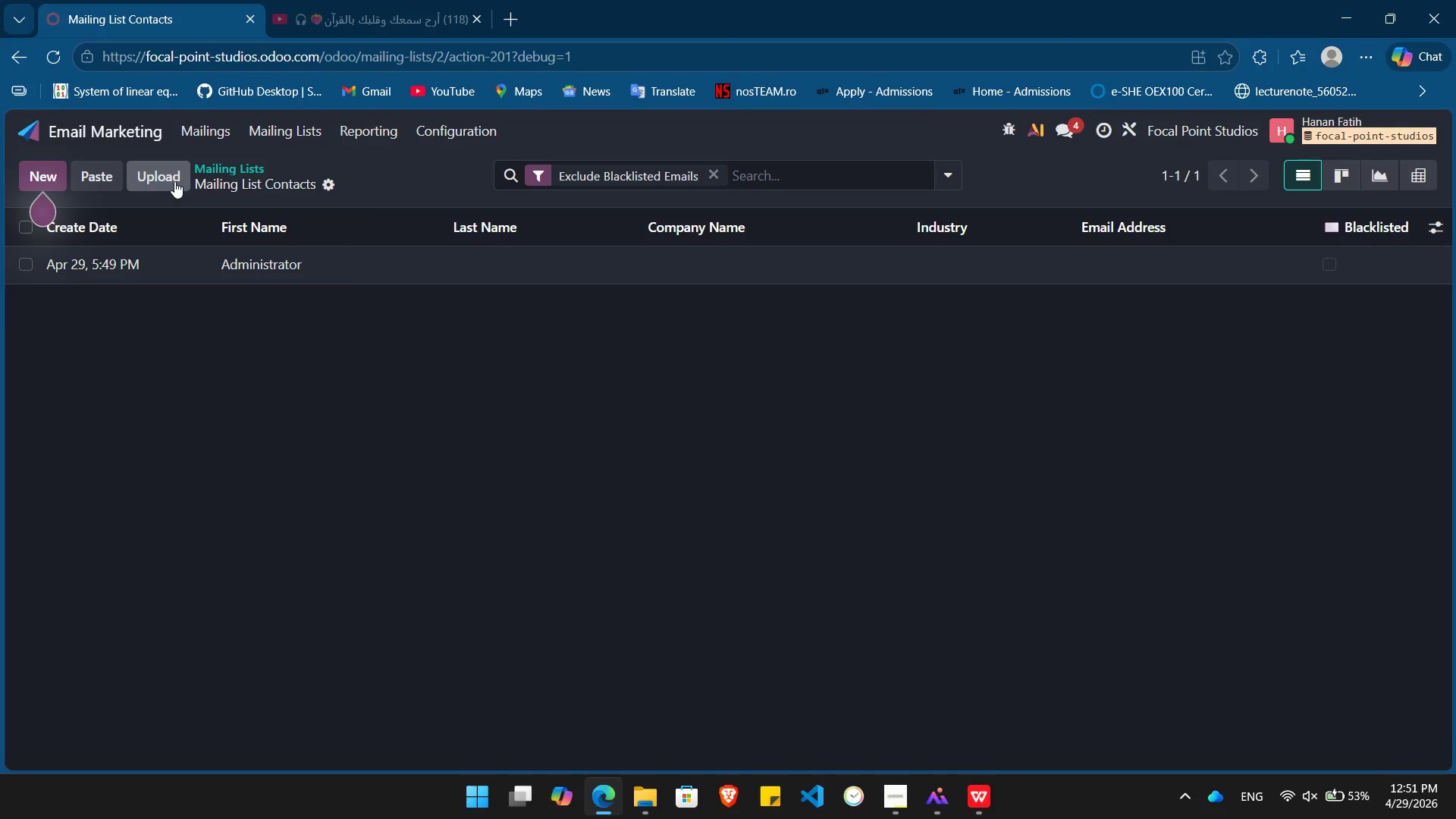 
left_click([174, 181])
 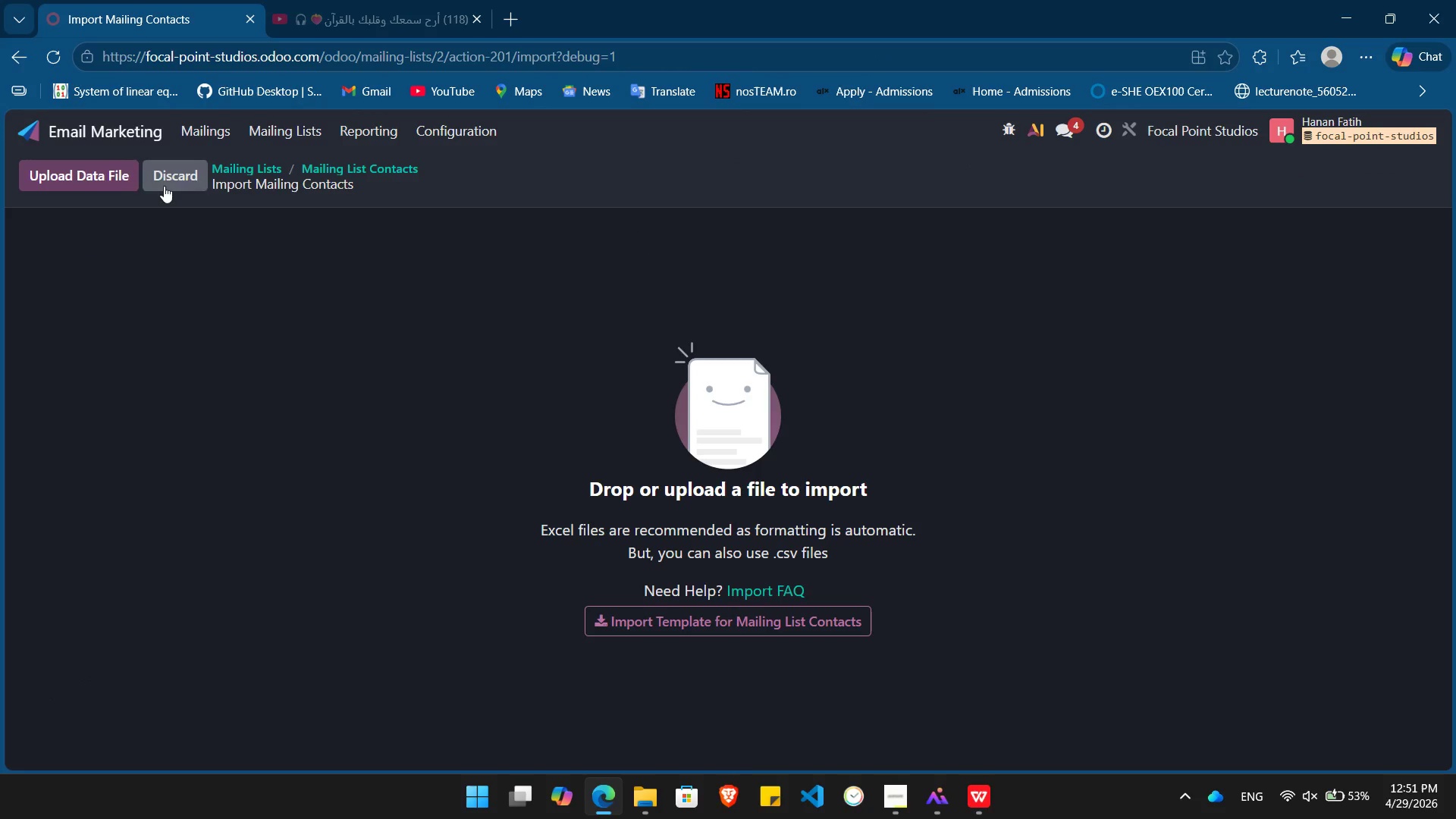 
left_click([67, 187])
 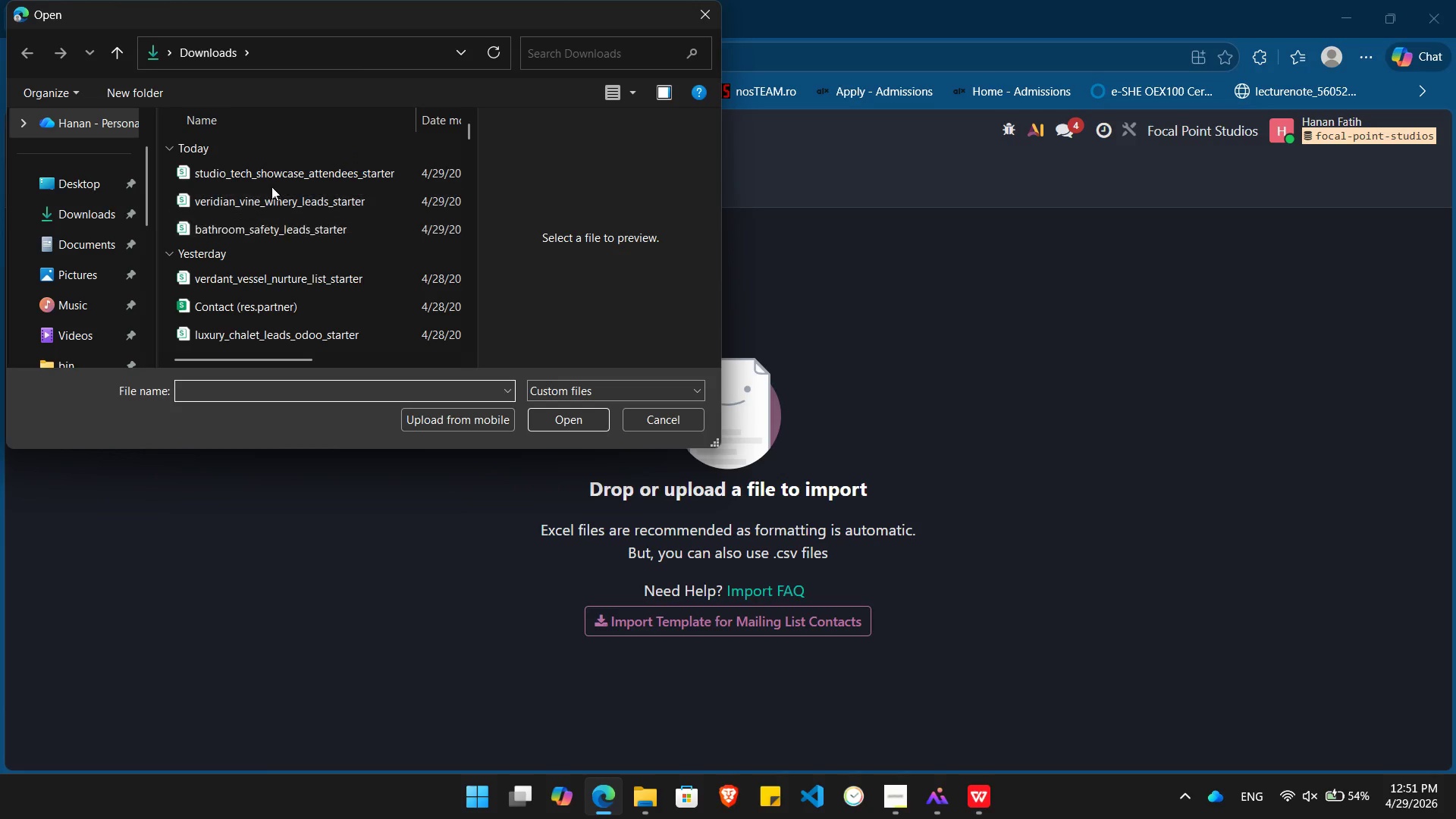 
double_click([271, 176])
 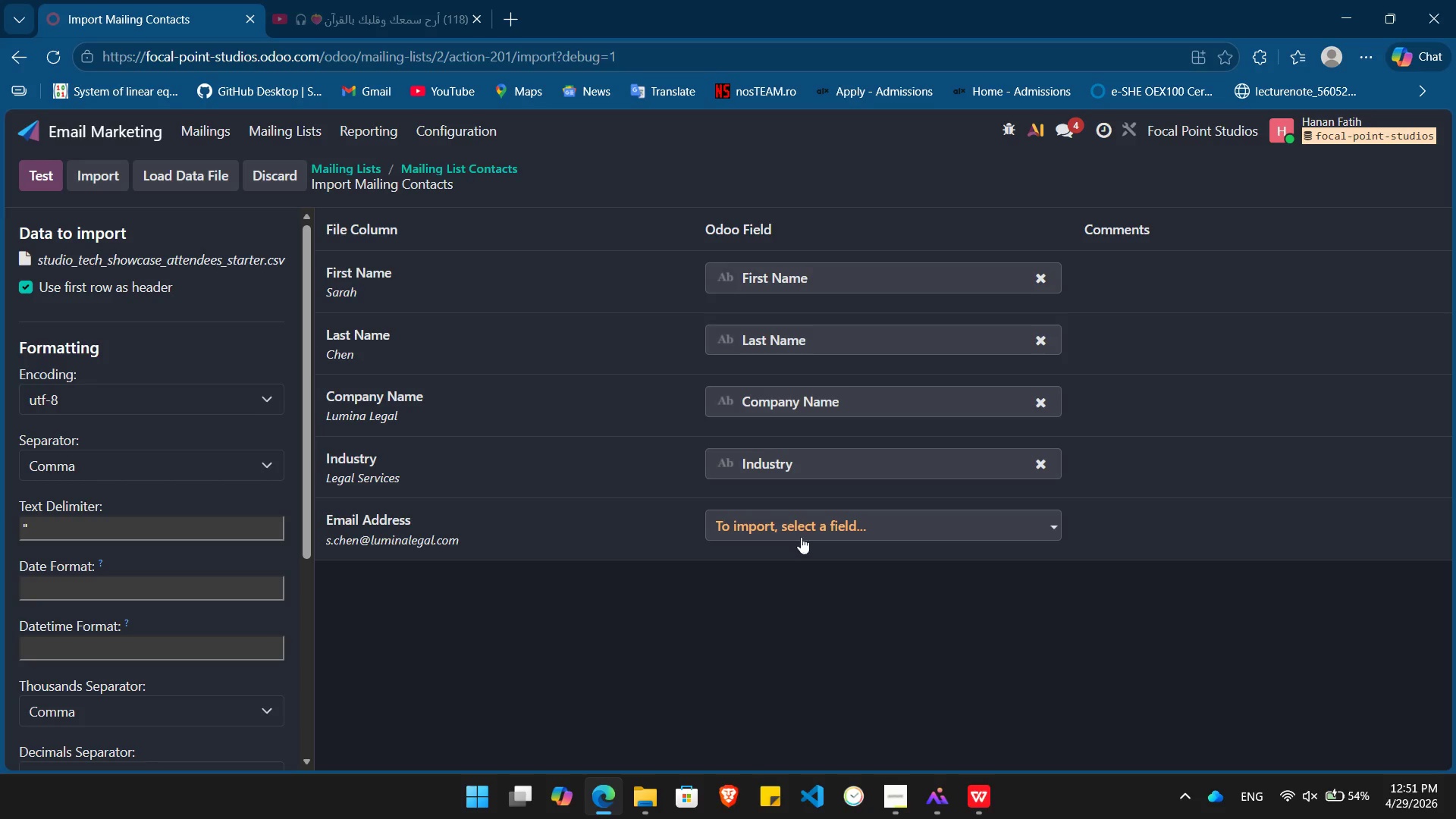 
left_click([814, 526])
 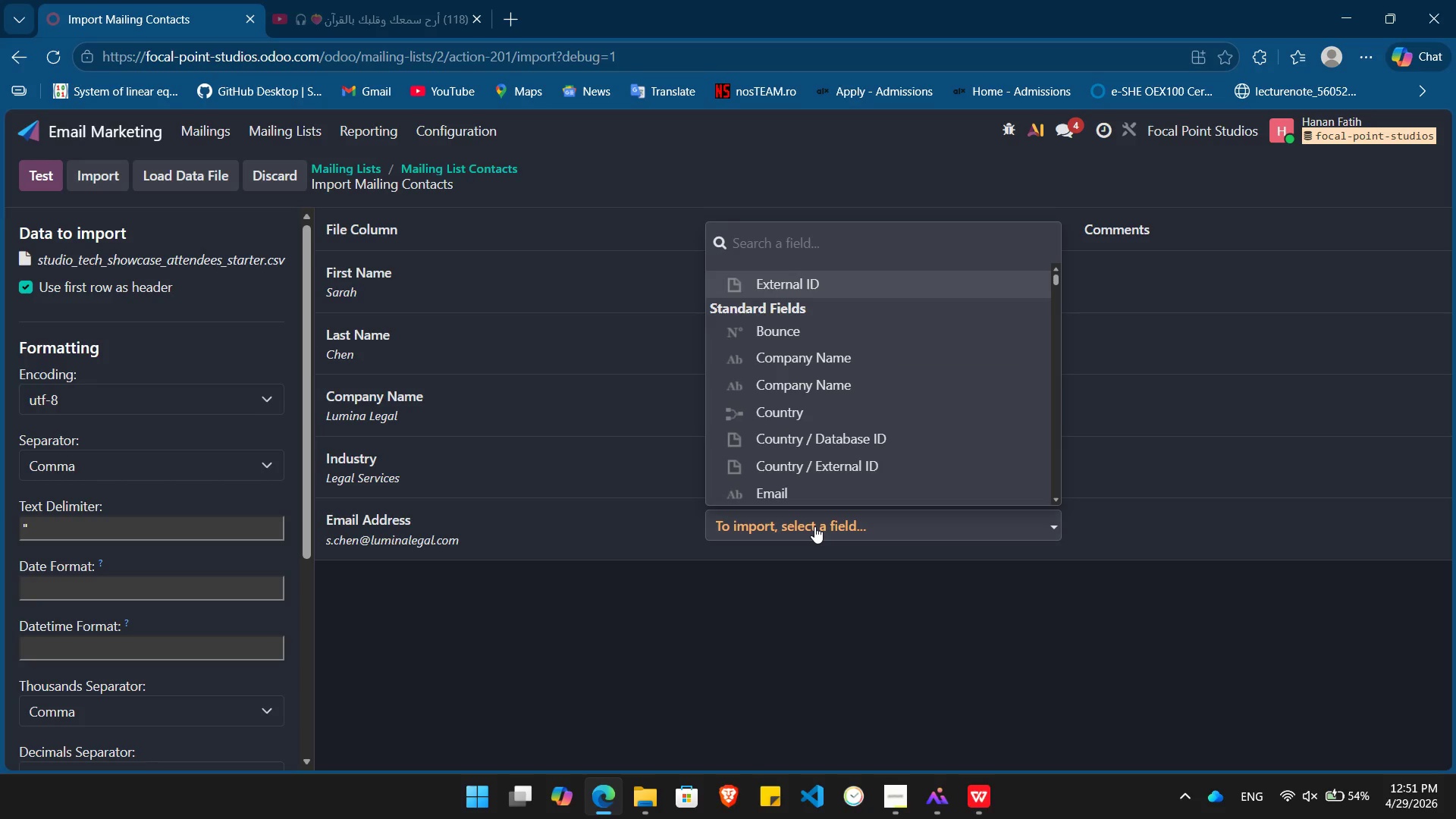 
type(Emam)
 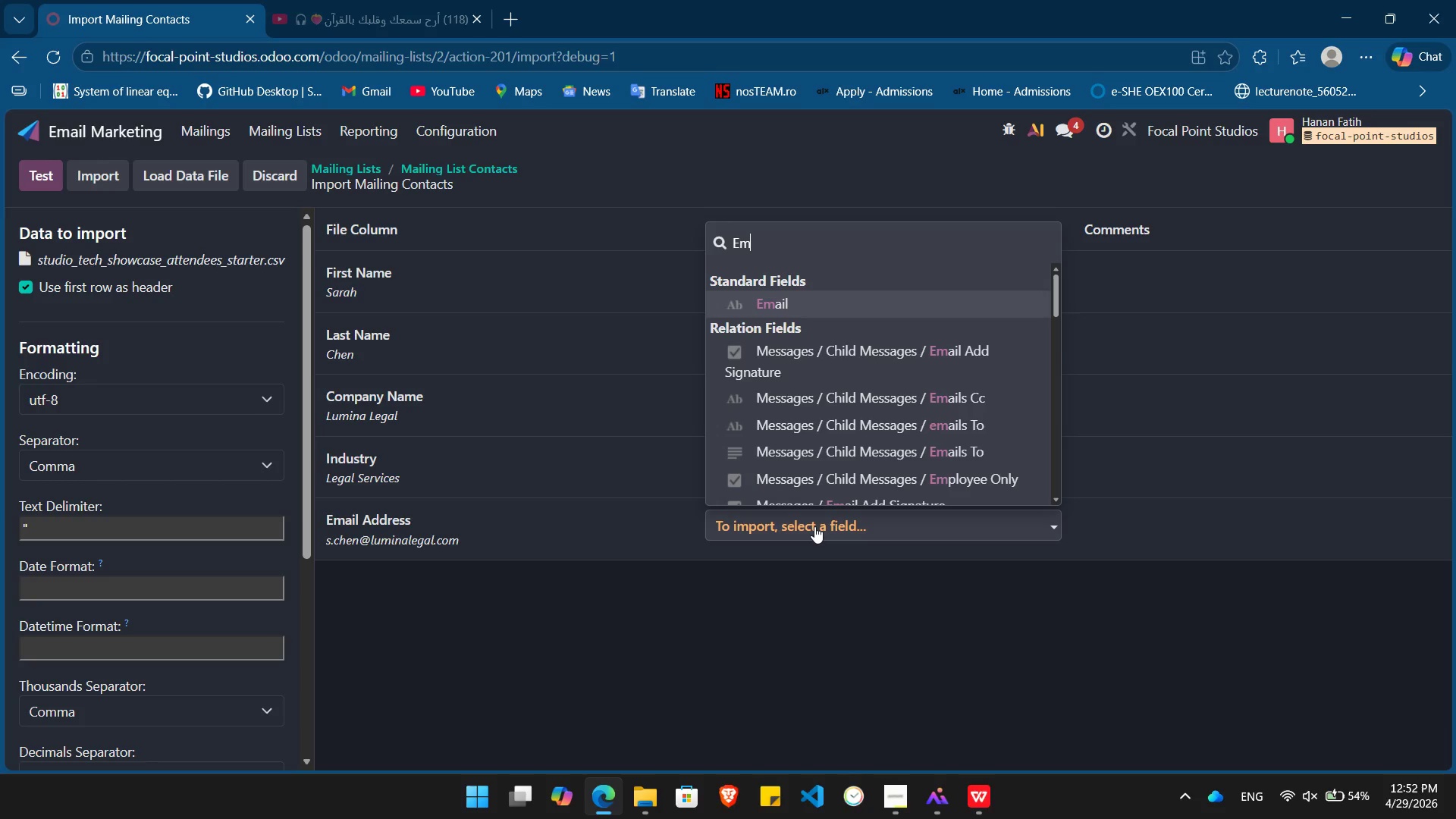 
key(Enter)
 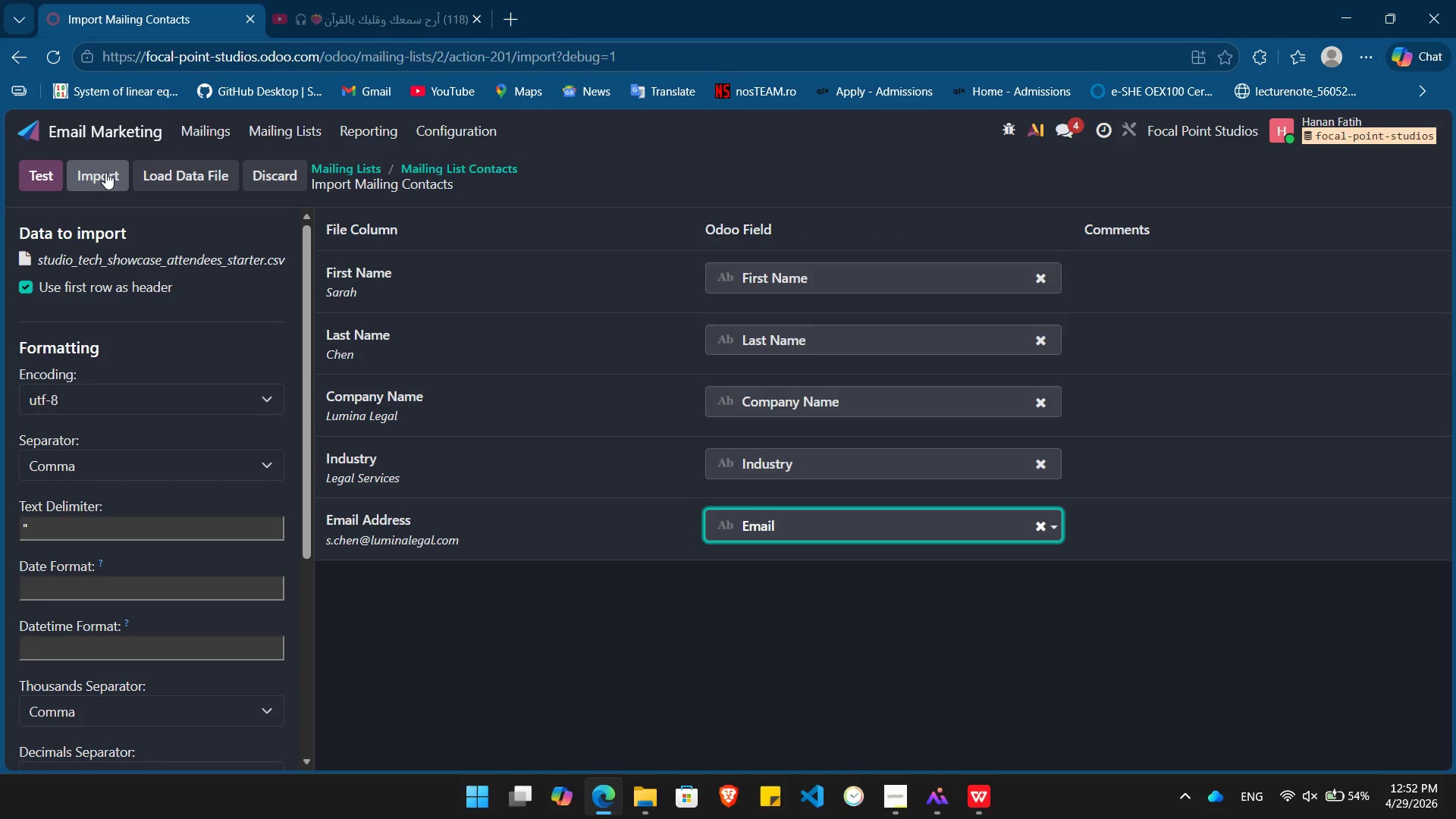 
left_click([105, 172])
 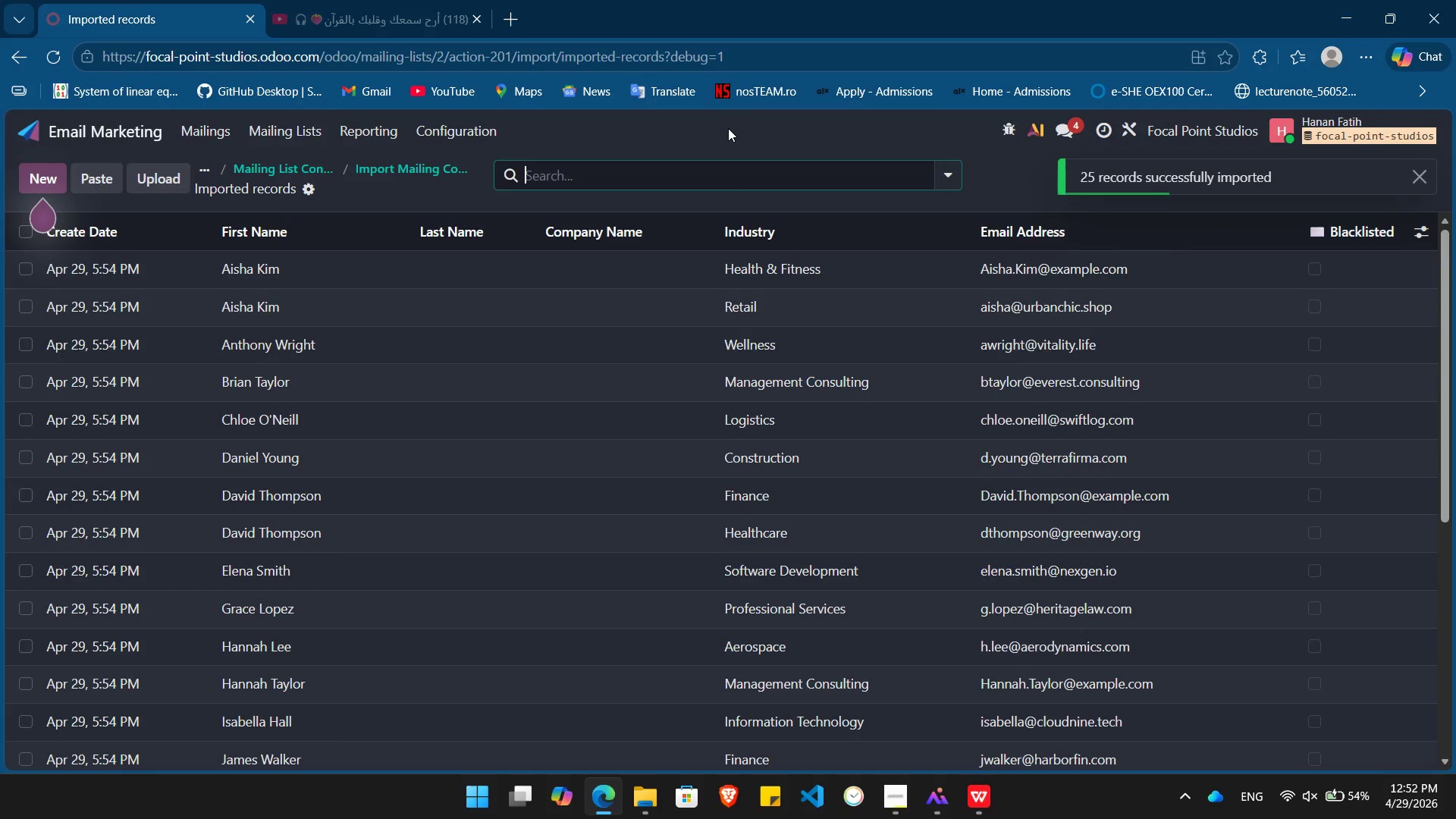 
key(PrintScreen)
 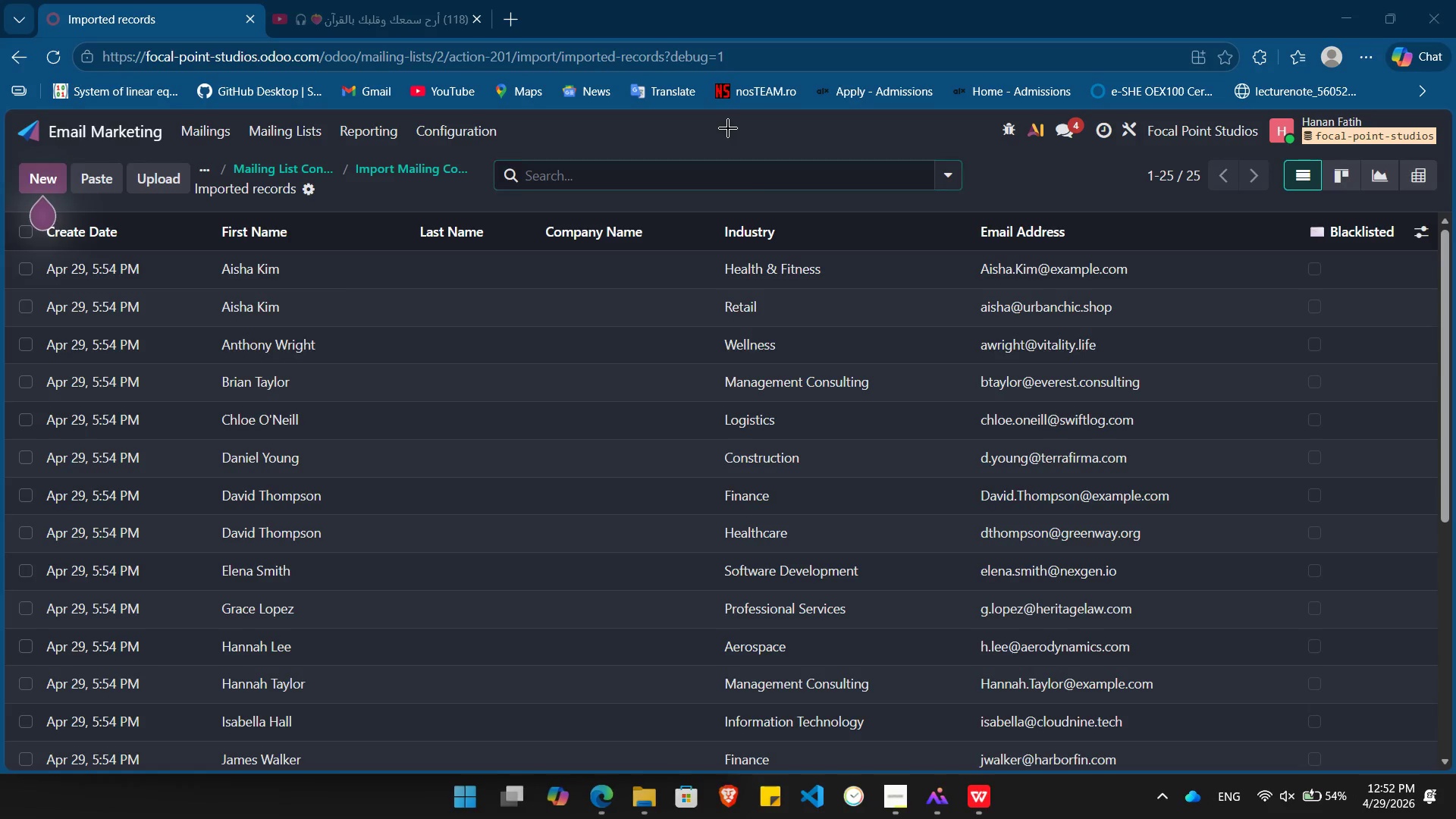 
left_click([728, 128])
 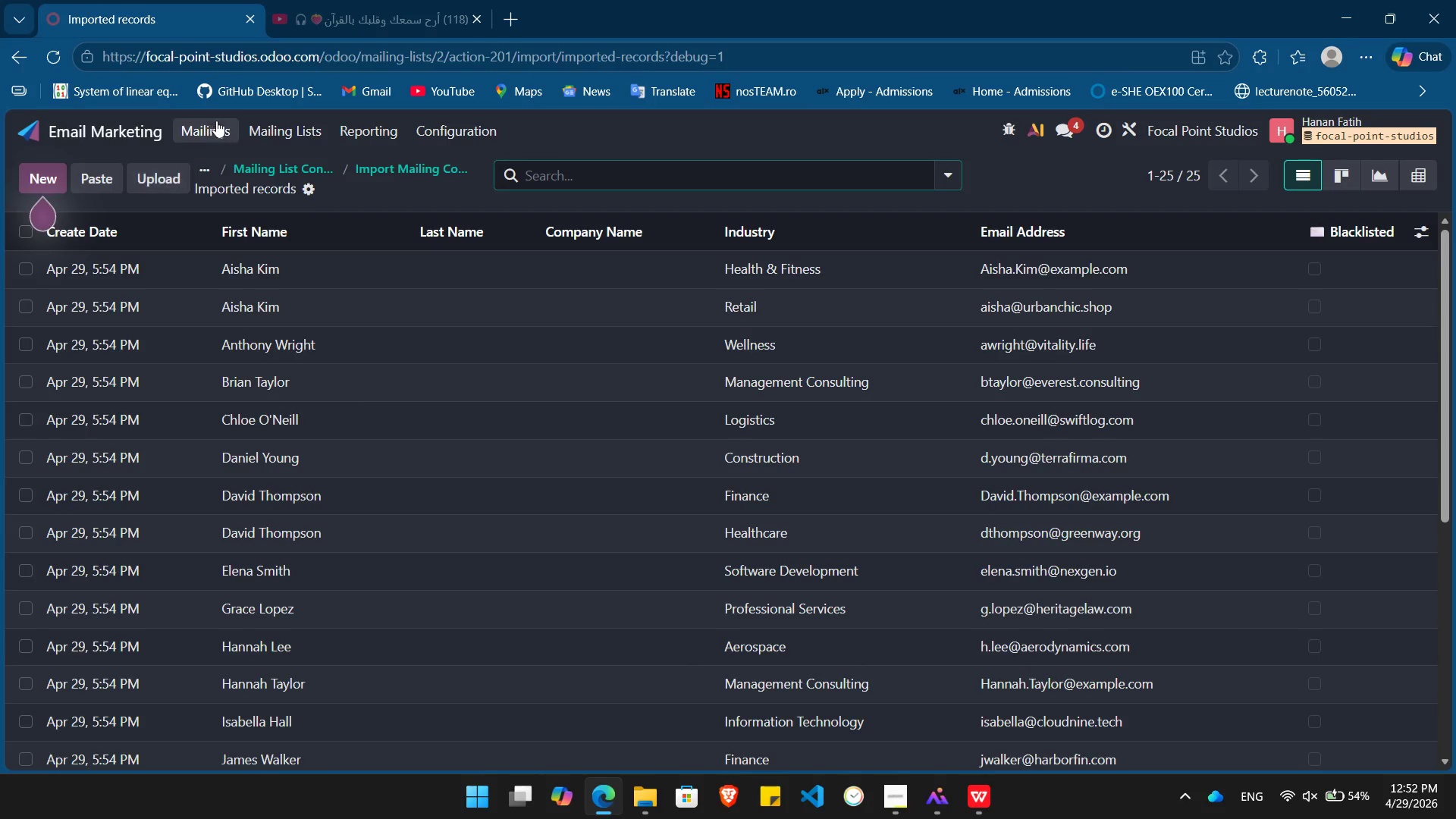 
left_click([124, 122])
 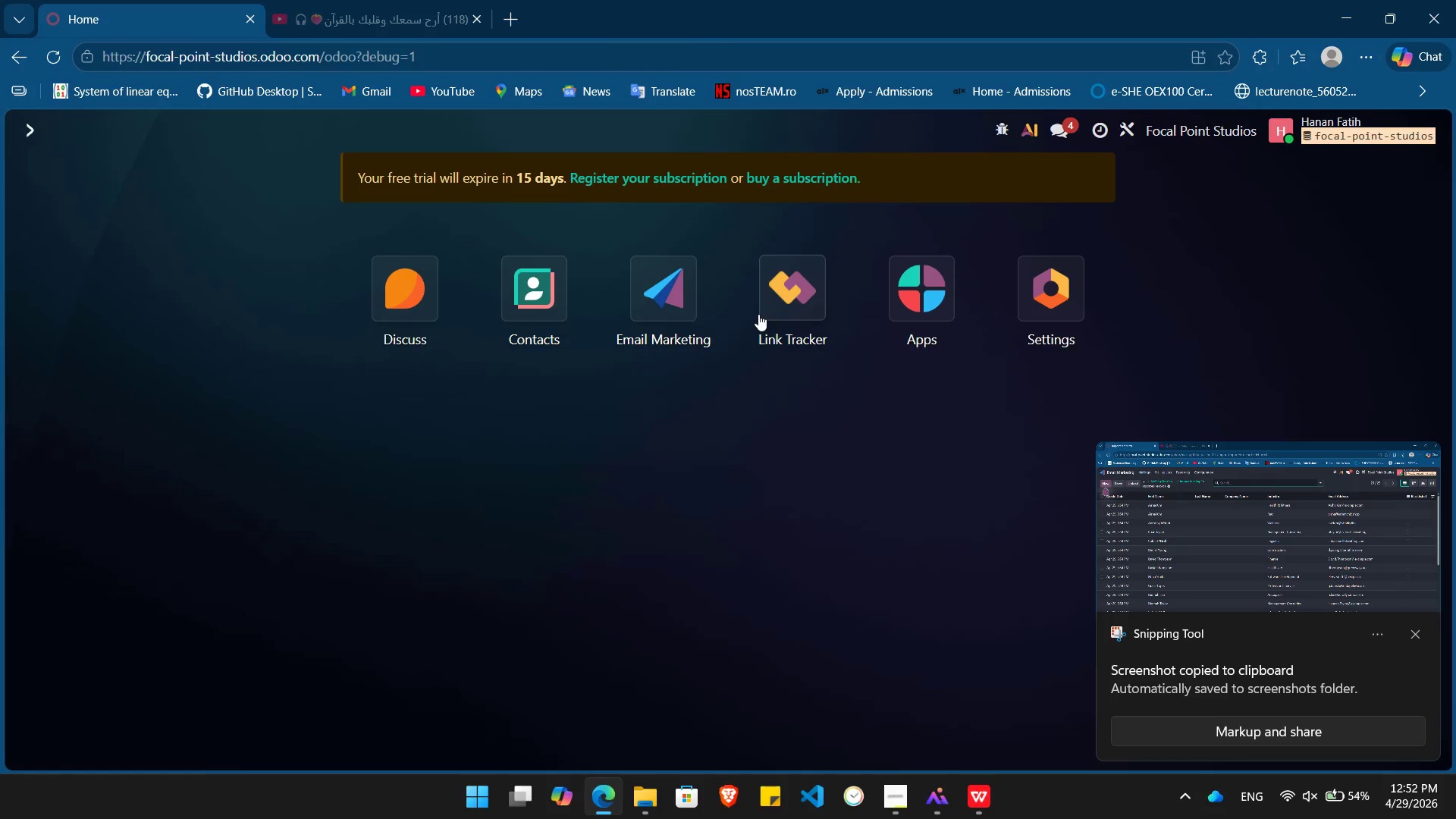 
left_click([658, 278])
 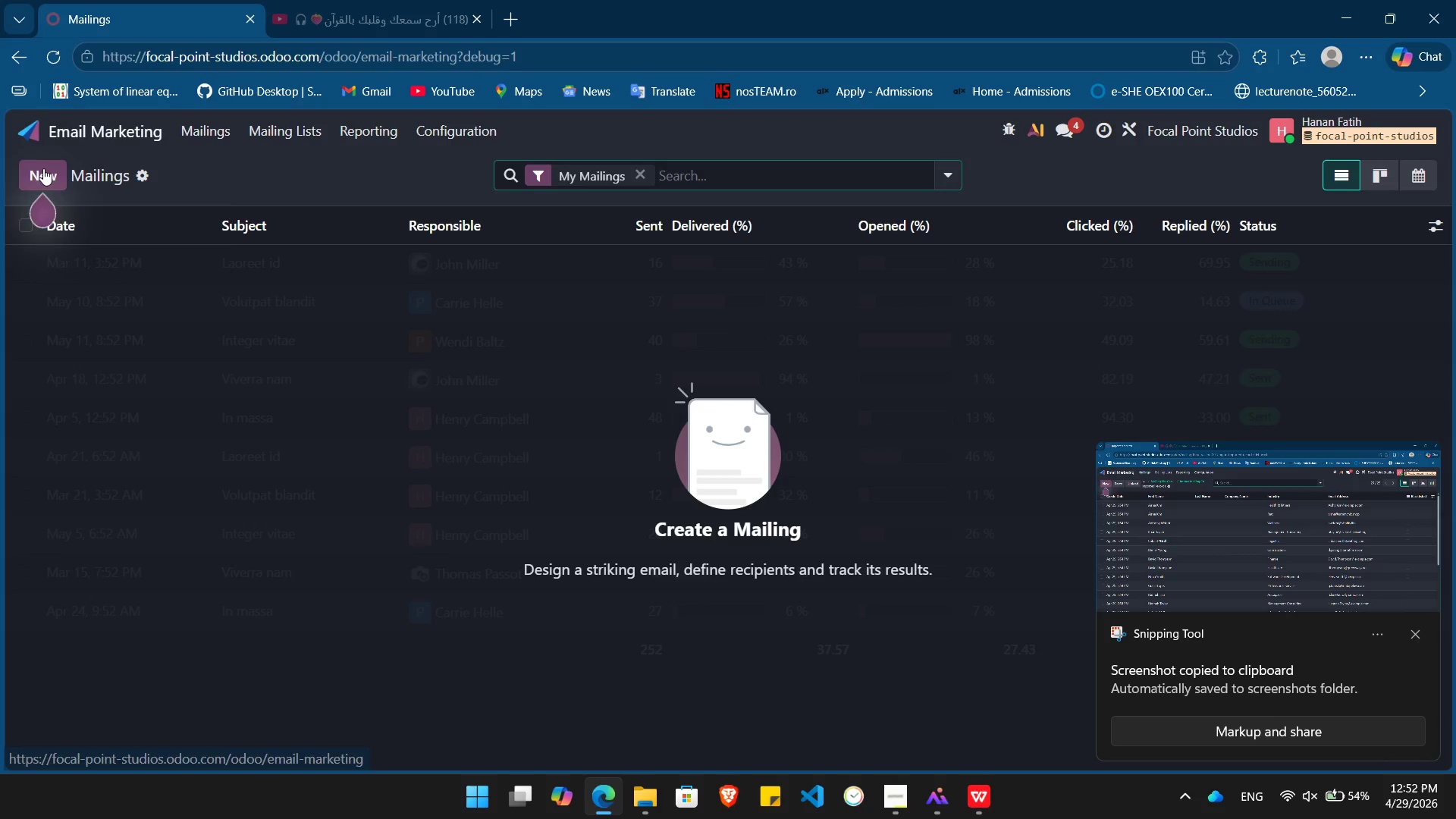 
left_click([37, 171])
 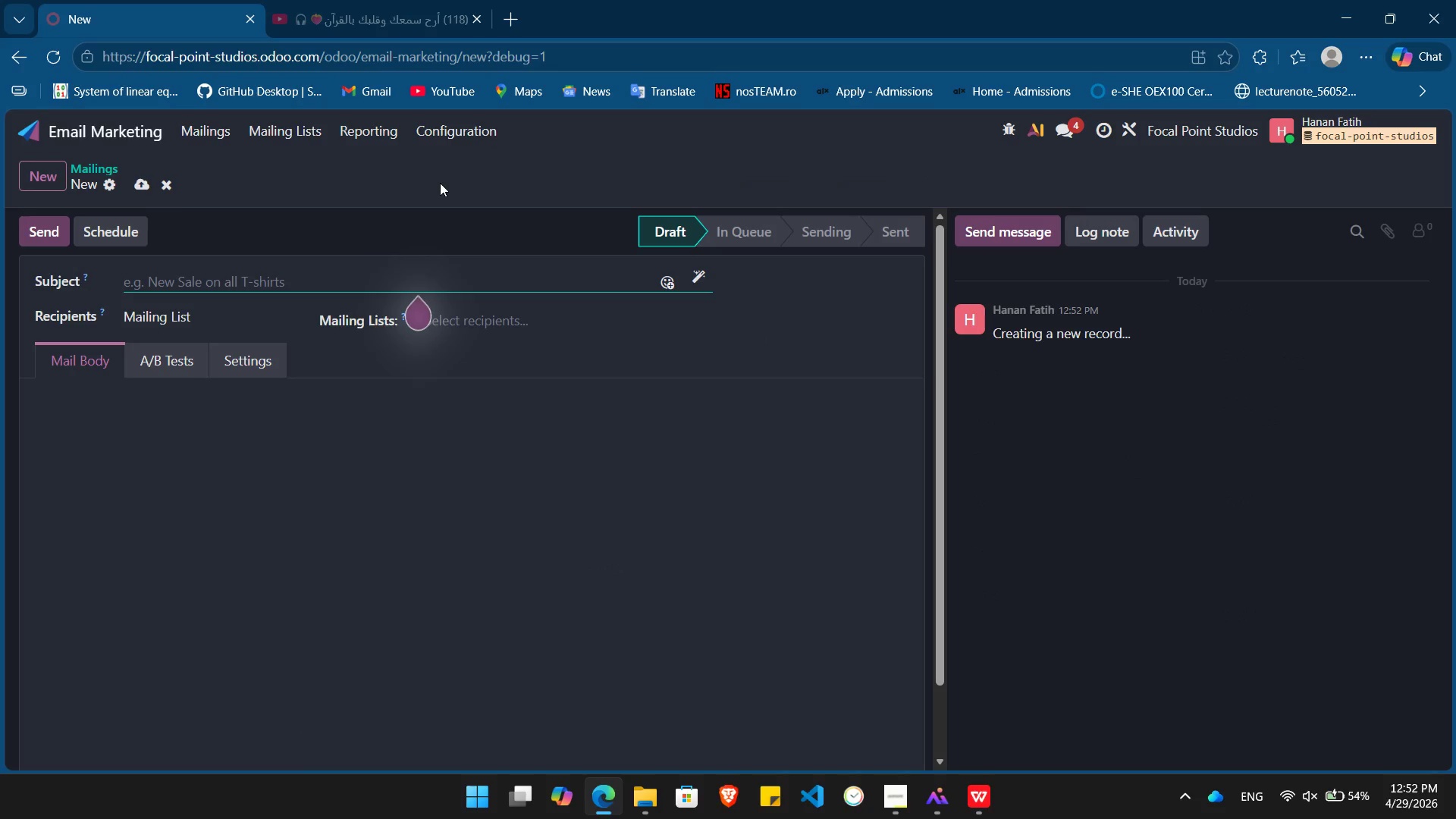 
key(Alt+Tab)
 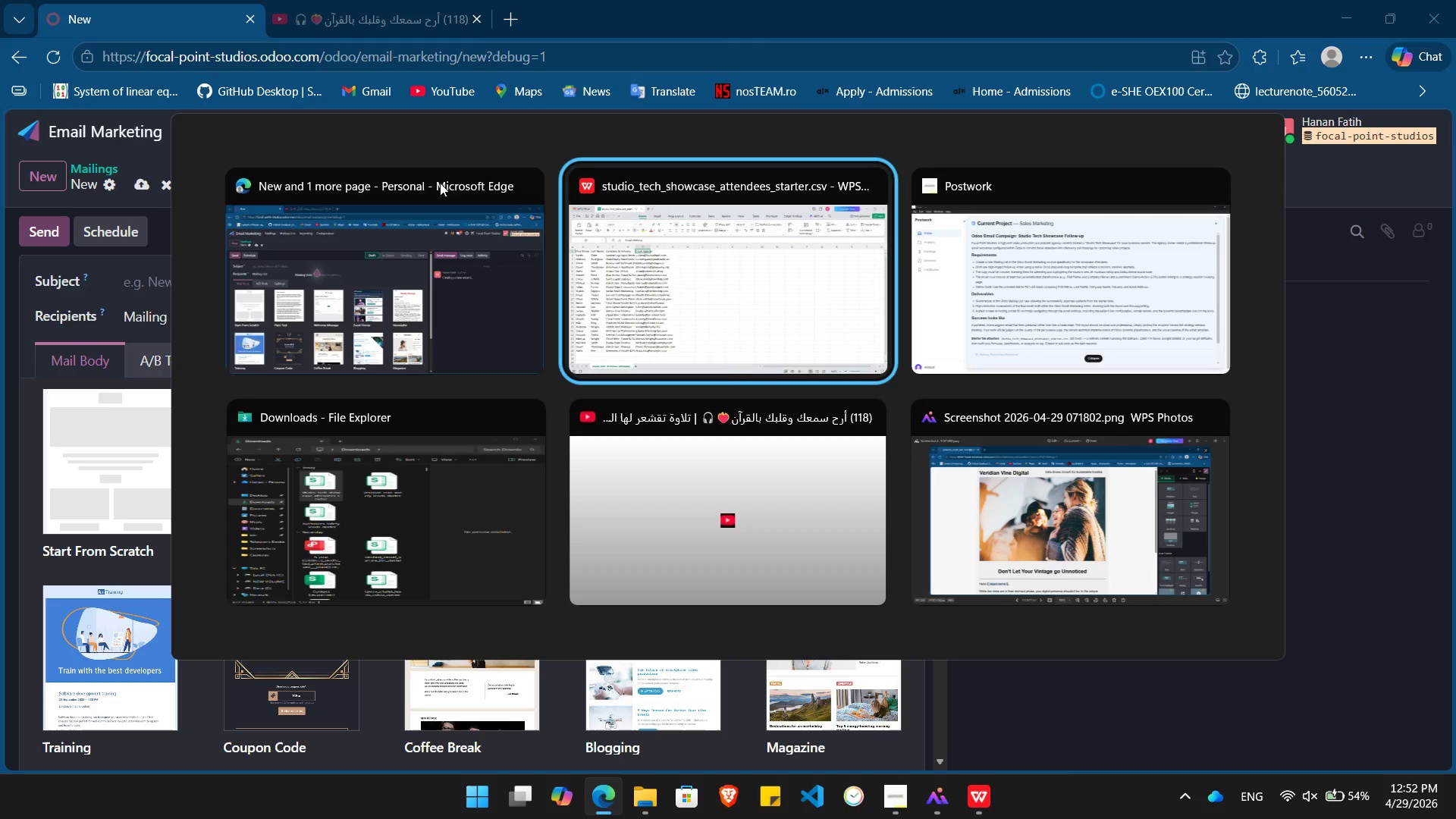 
key(Alt+Tab)